 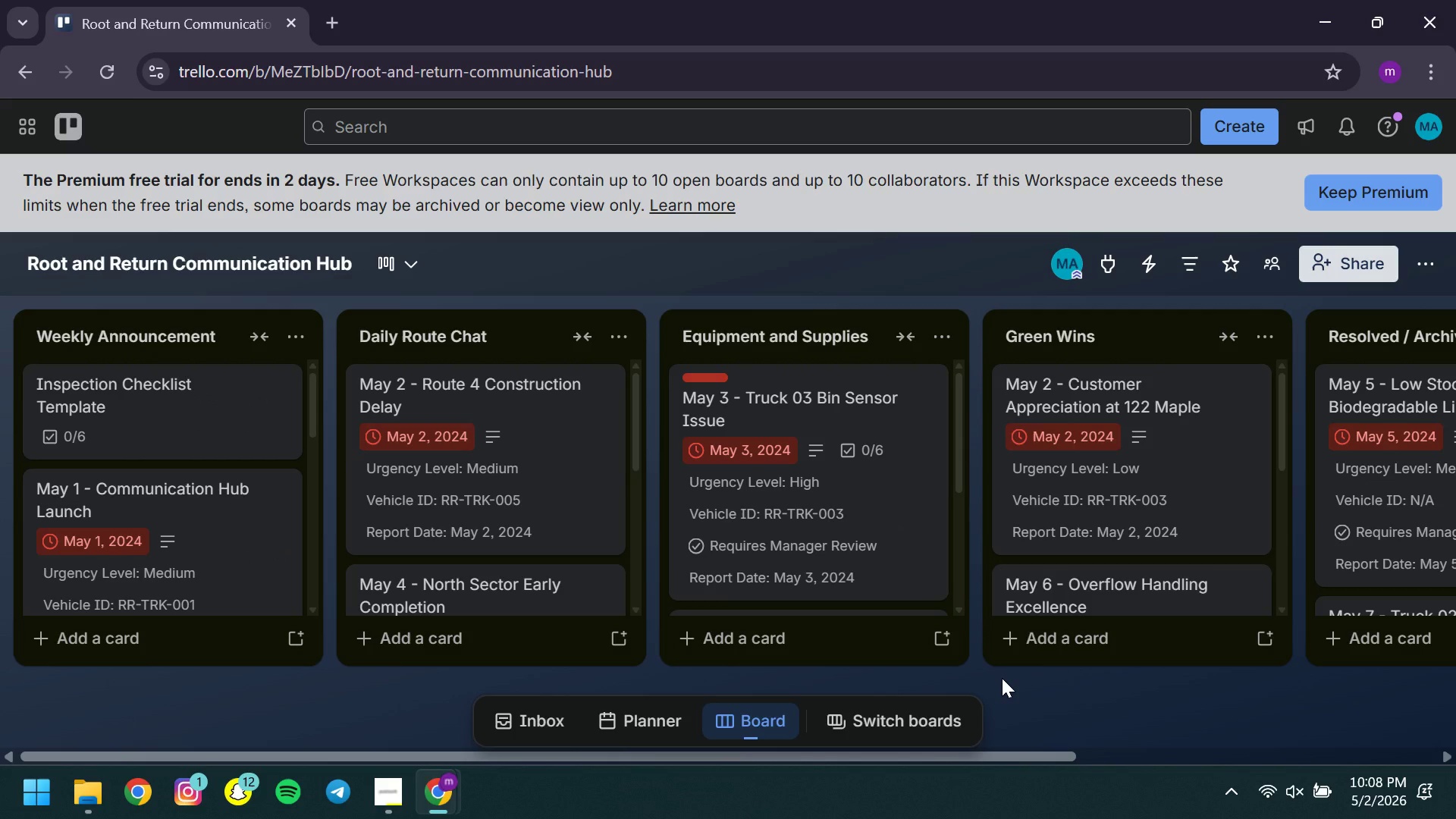 
key(Meta+Shift+S)
 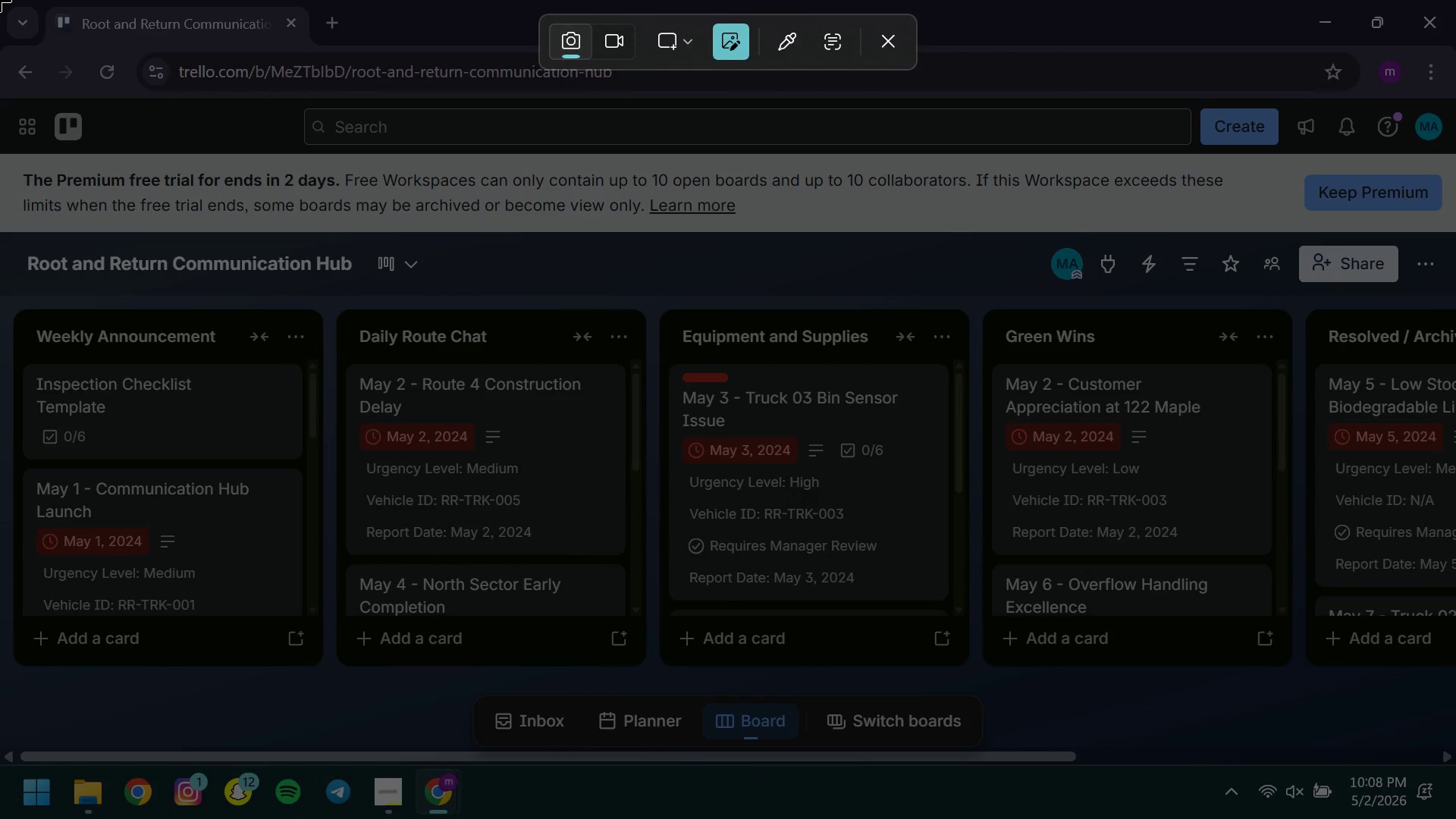 
left_click_drag(start_coordinate=[0, 0], to_coordinate=[1455, 760])
 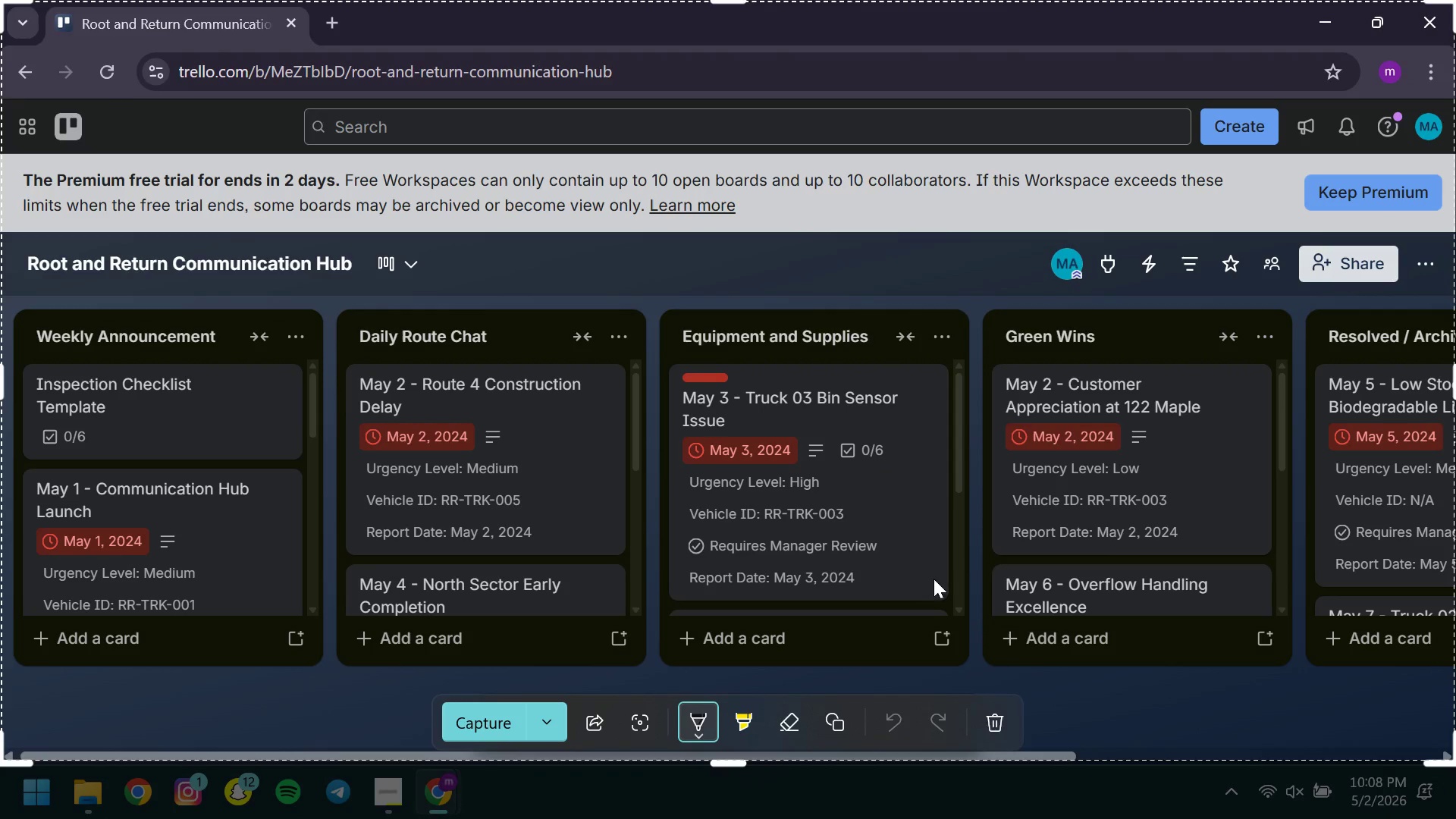 
left_click([991, 721])
 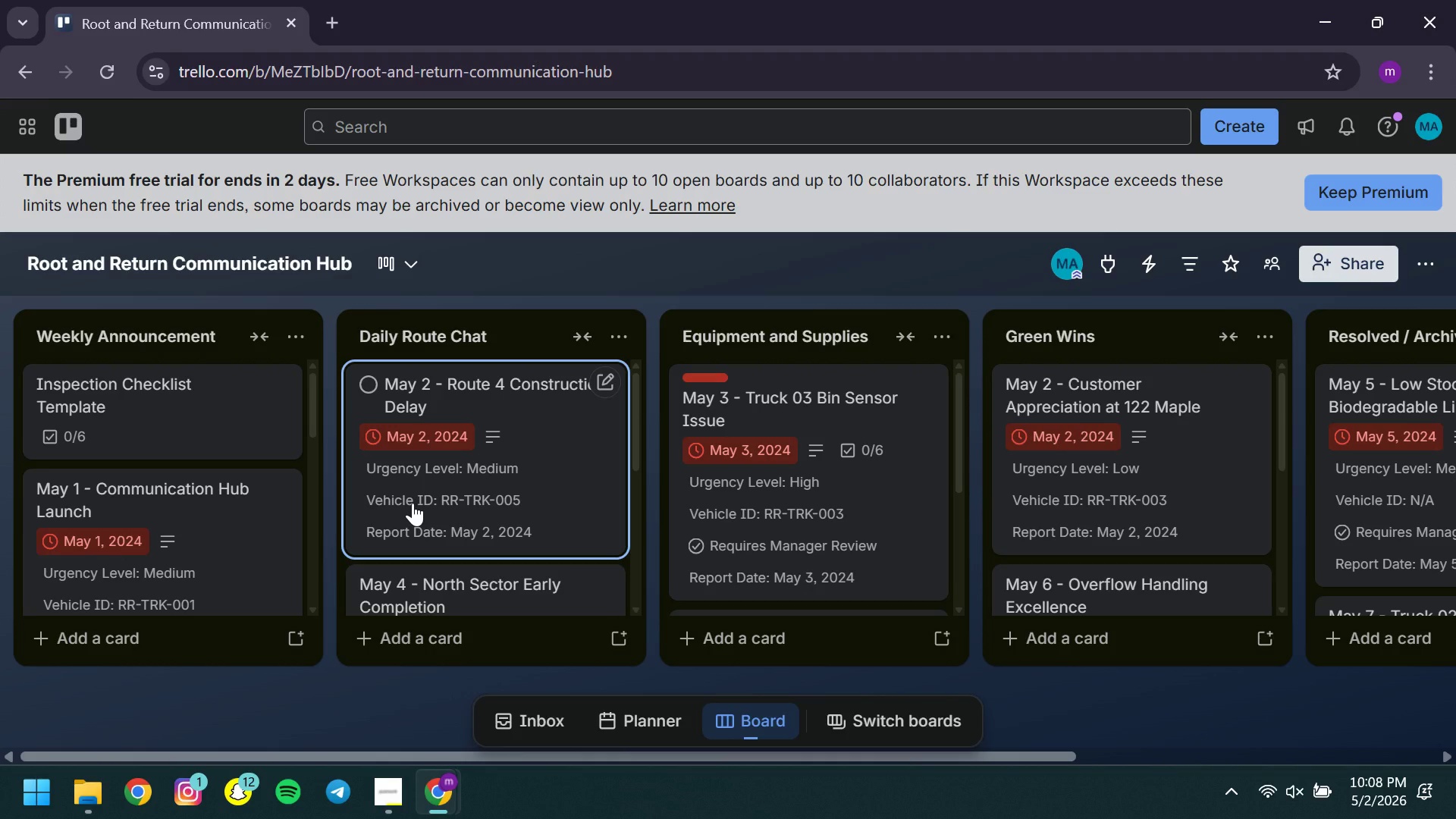 
key(Meta+Shift+S)
 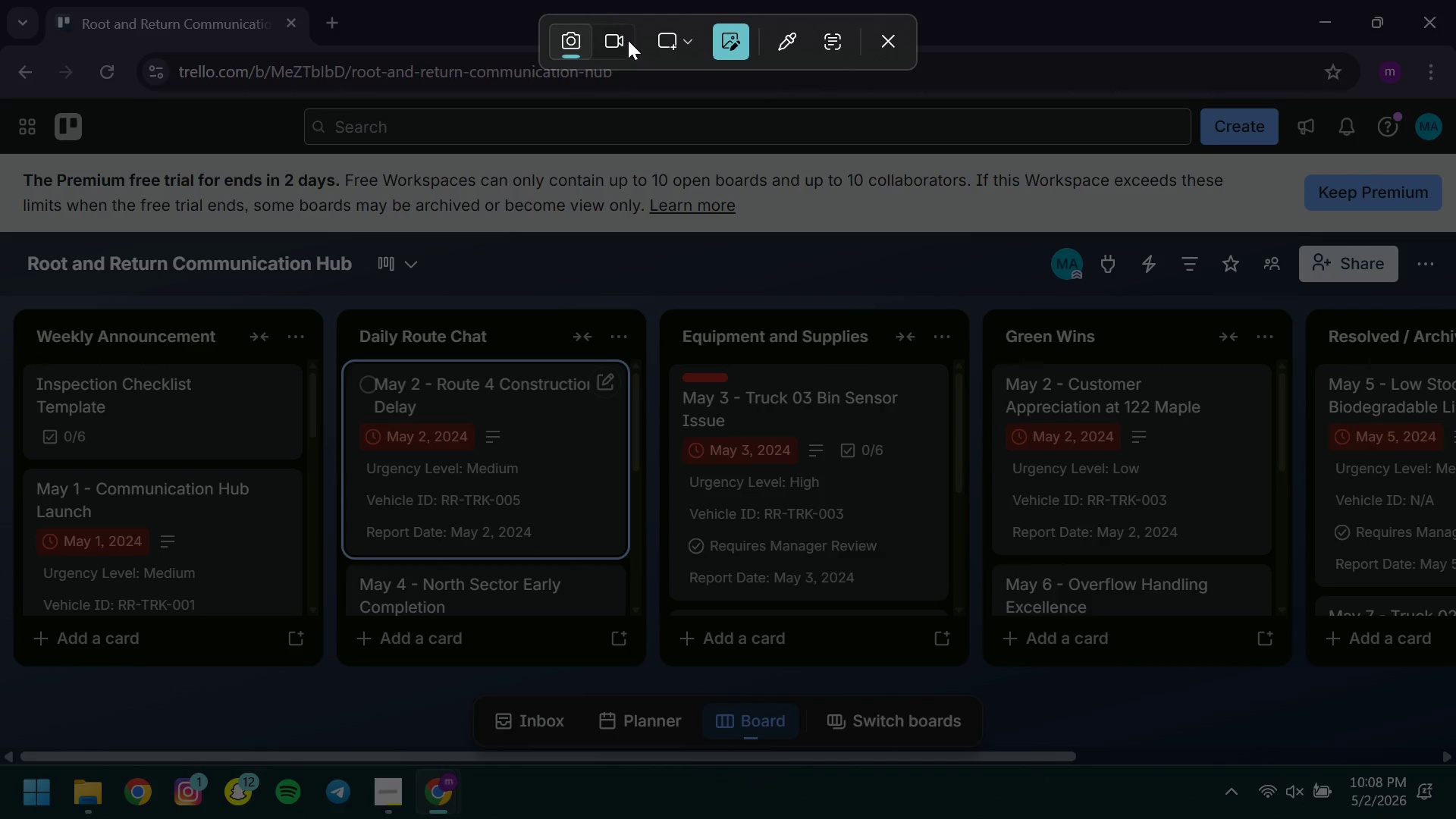 
left_click([610, 39])
 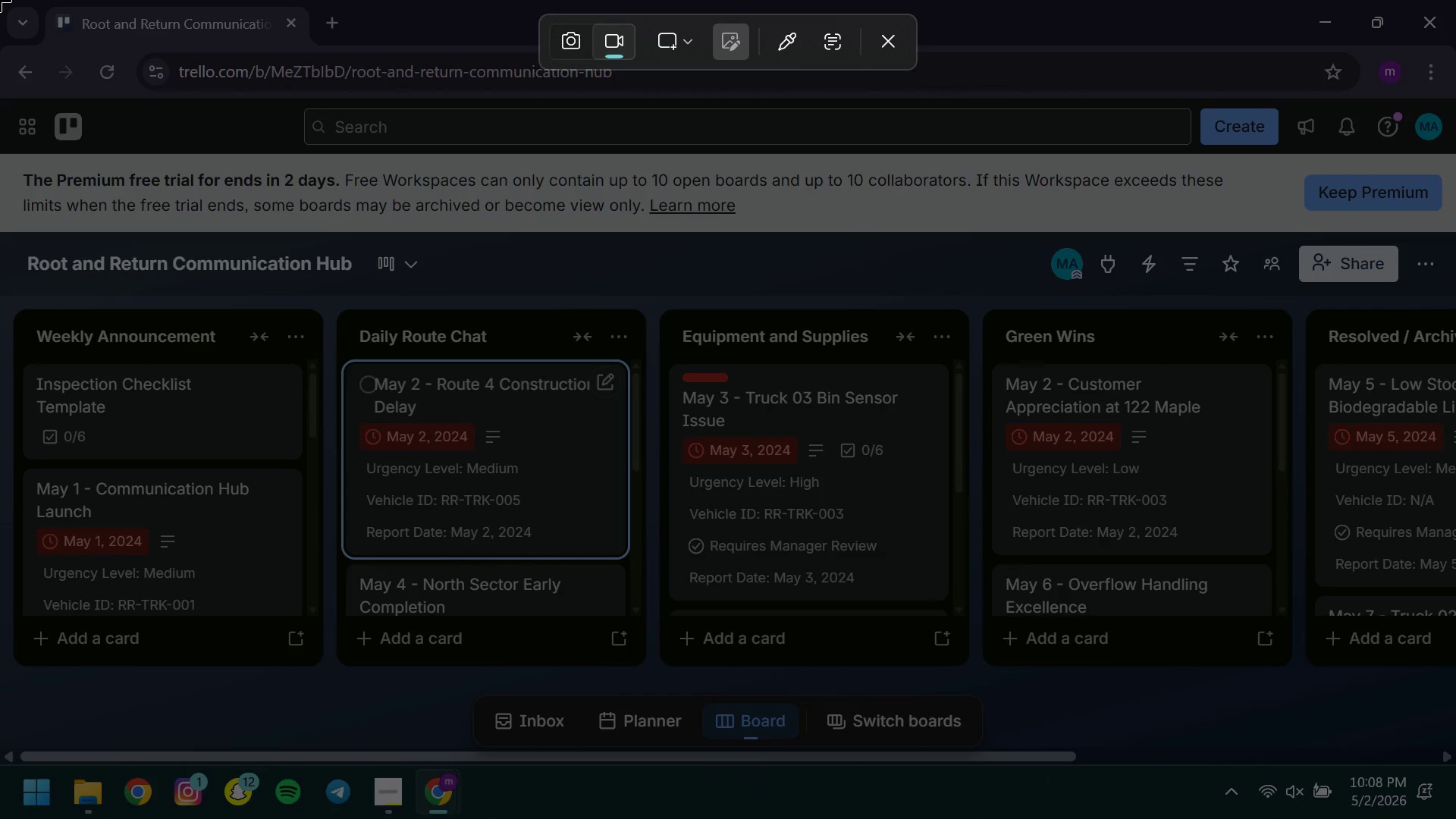 
left_click([0, 0])
 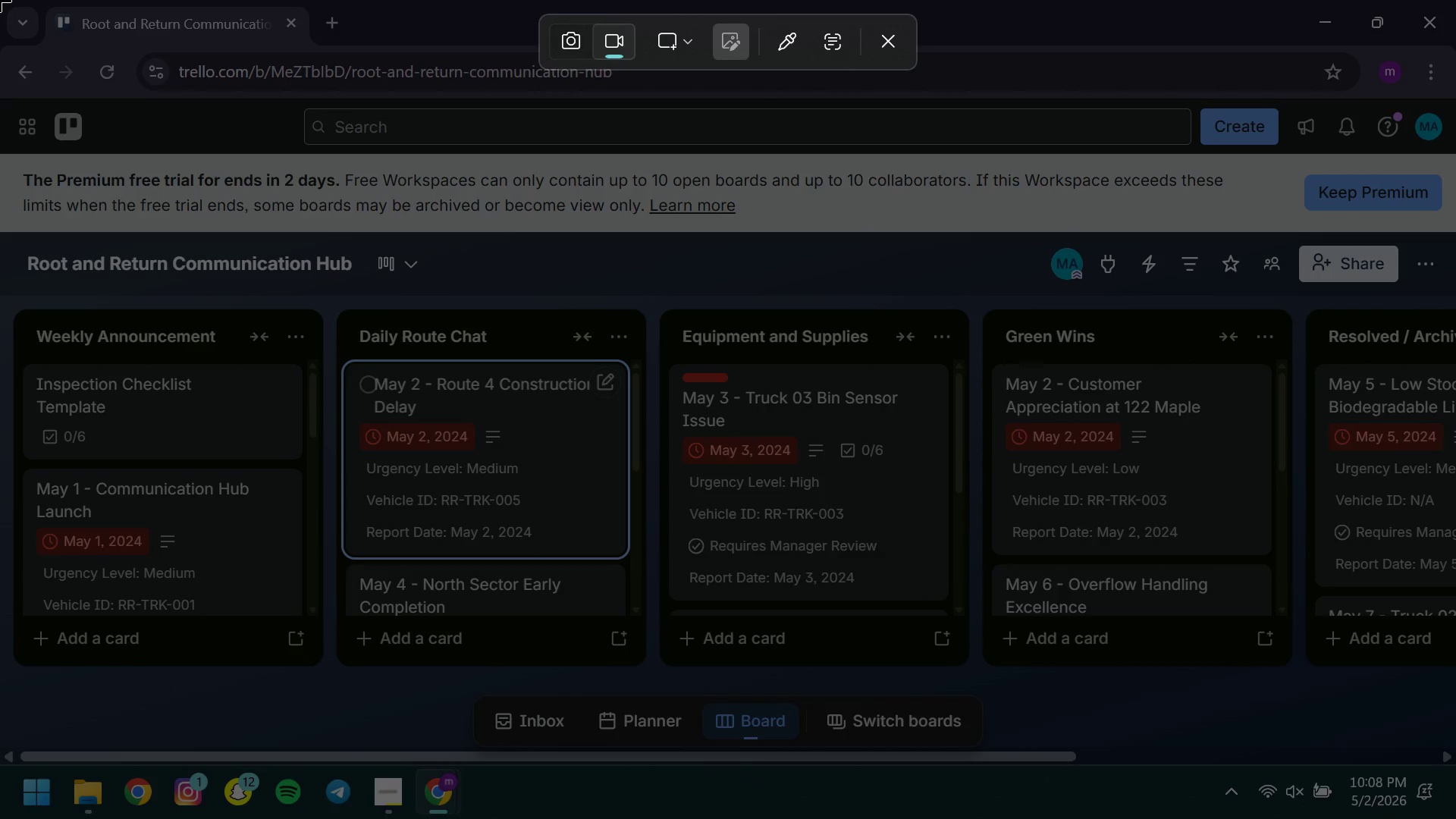 
left_click_drag(start_coordinate=[0, 0], to_coordinate=[1455, 763])
 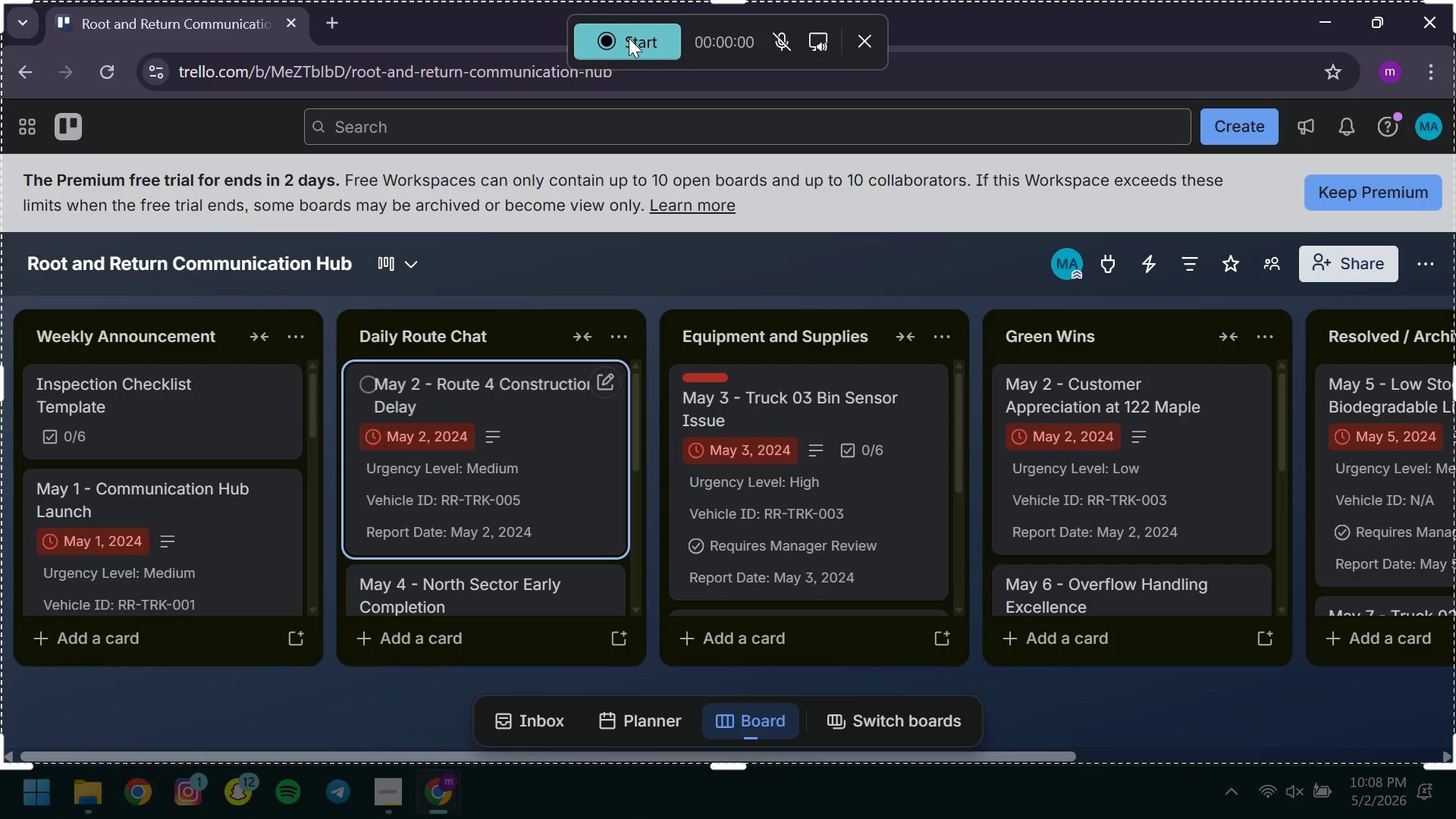 
left_click([629, 38])
 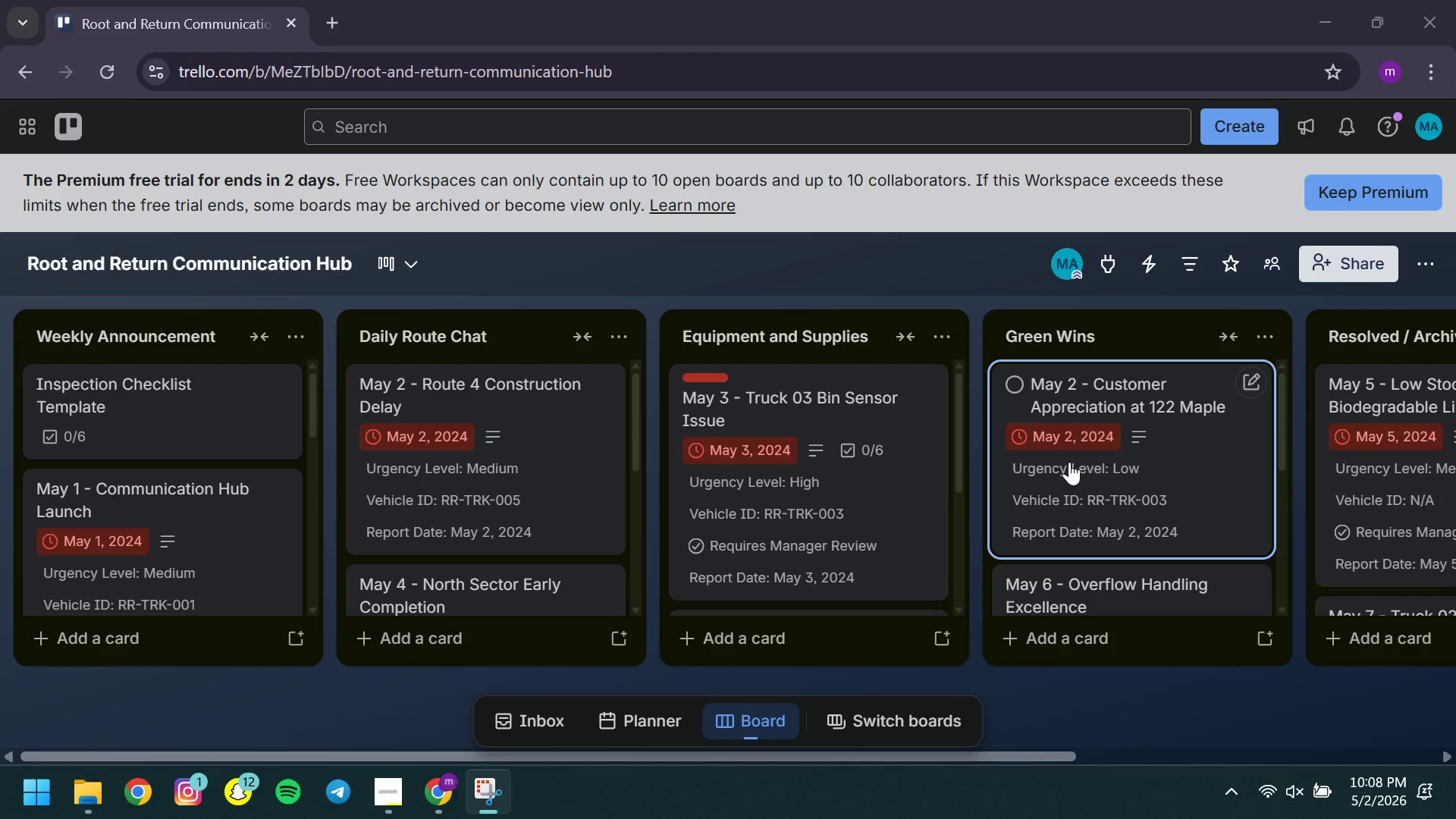 
wait(8.88)
 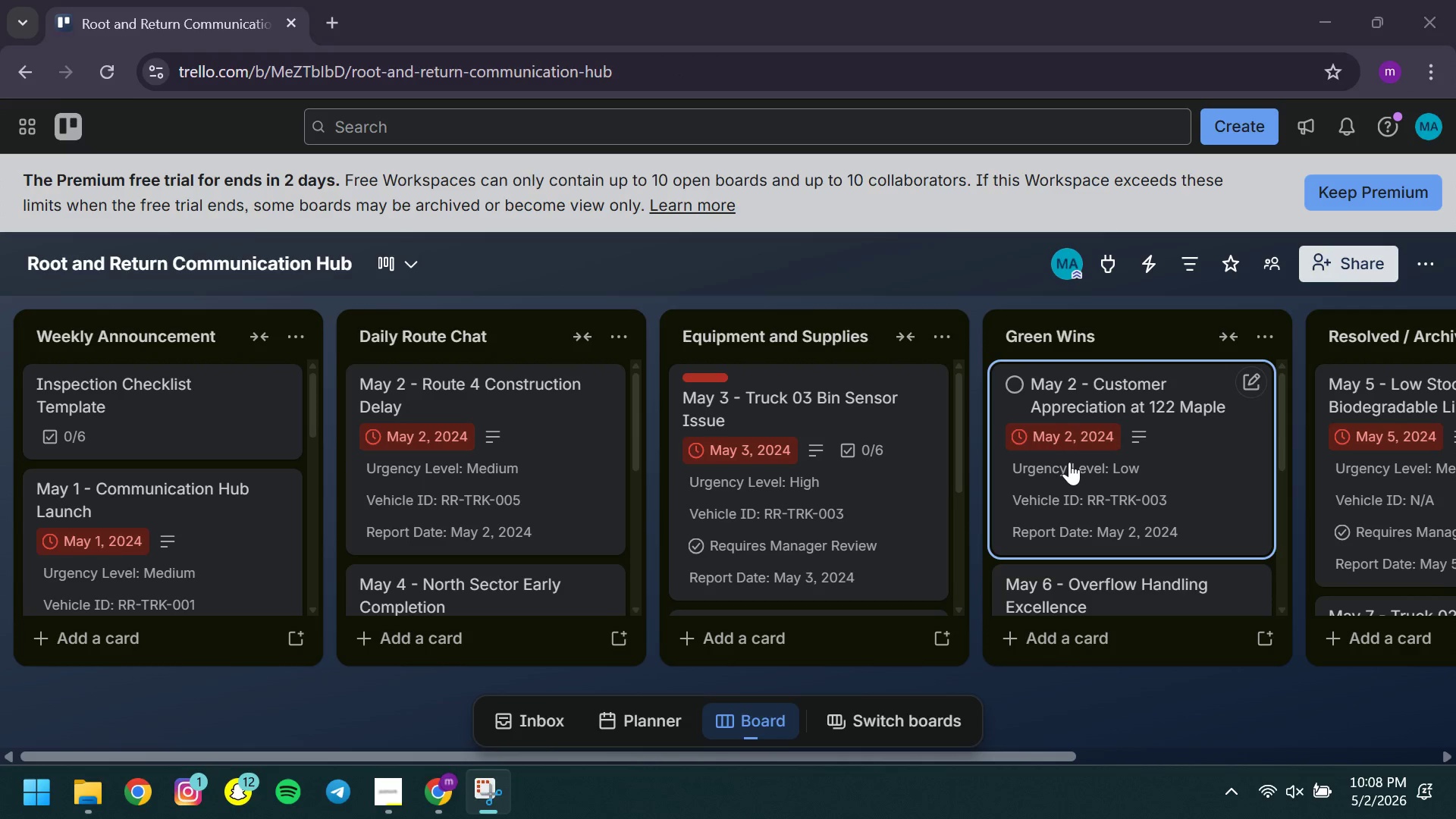 
left_click([1030, 520])
 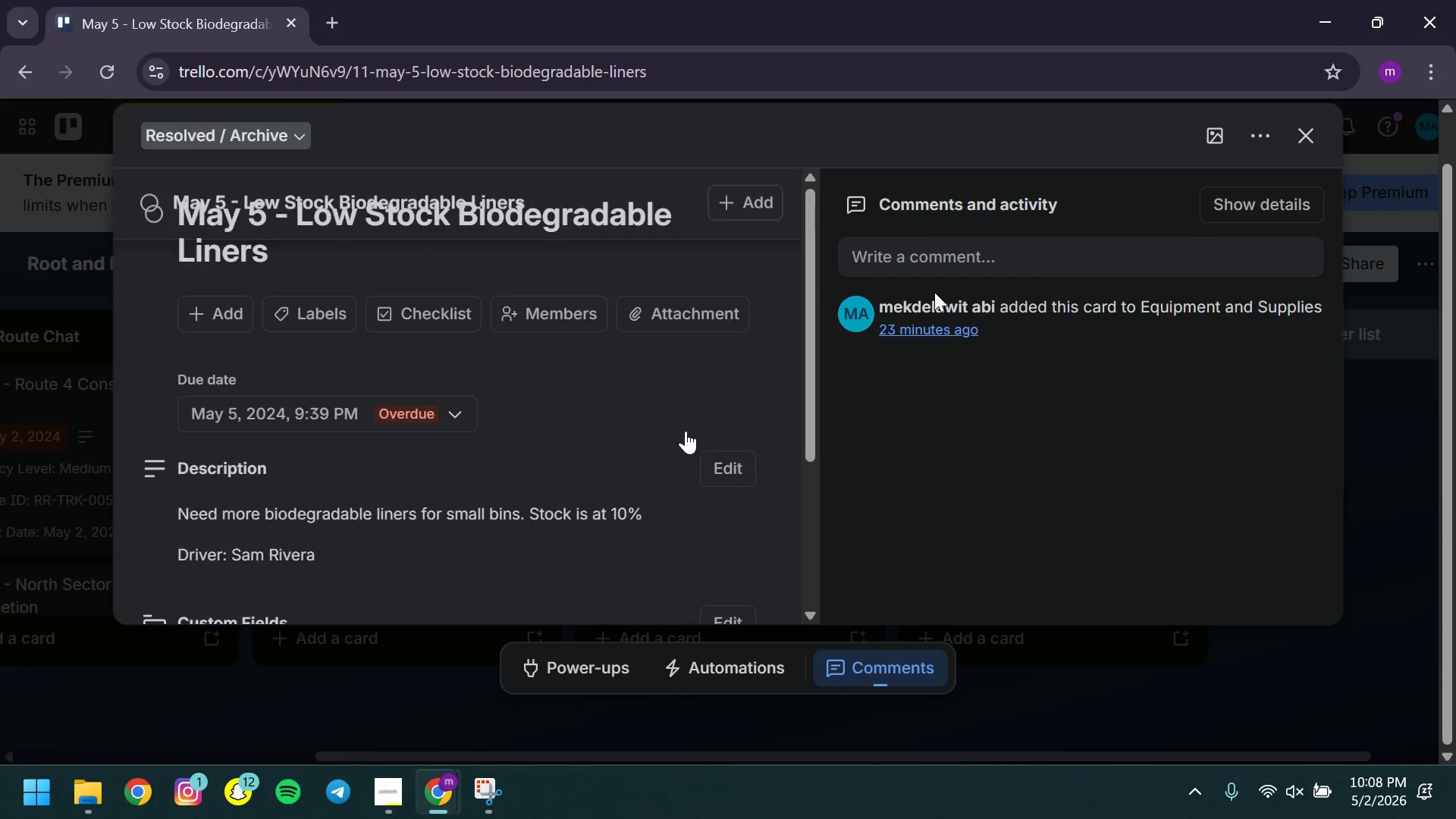 
wait(5.12)
 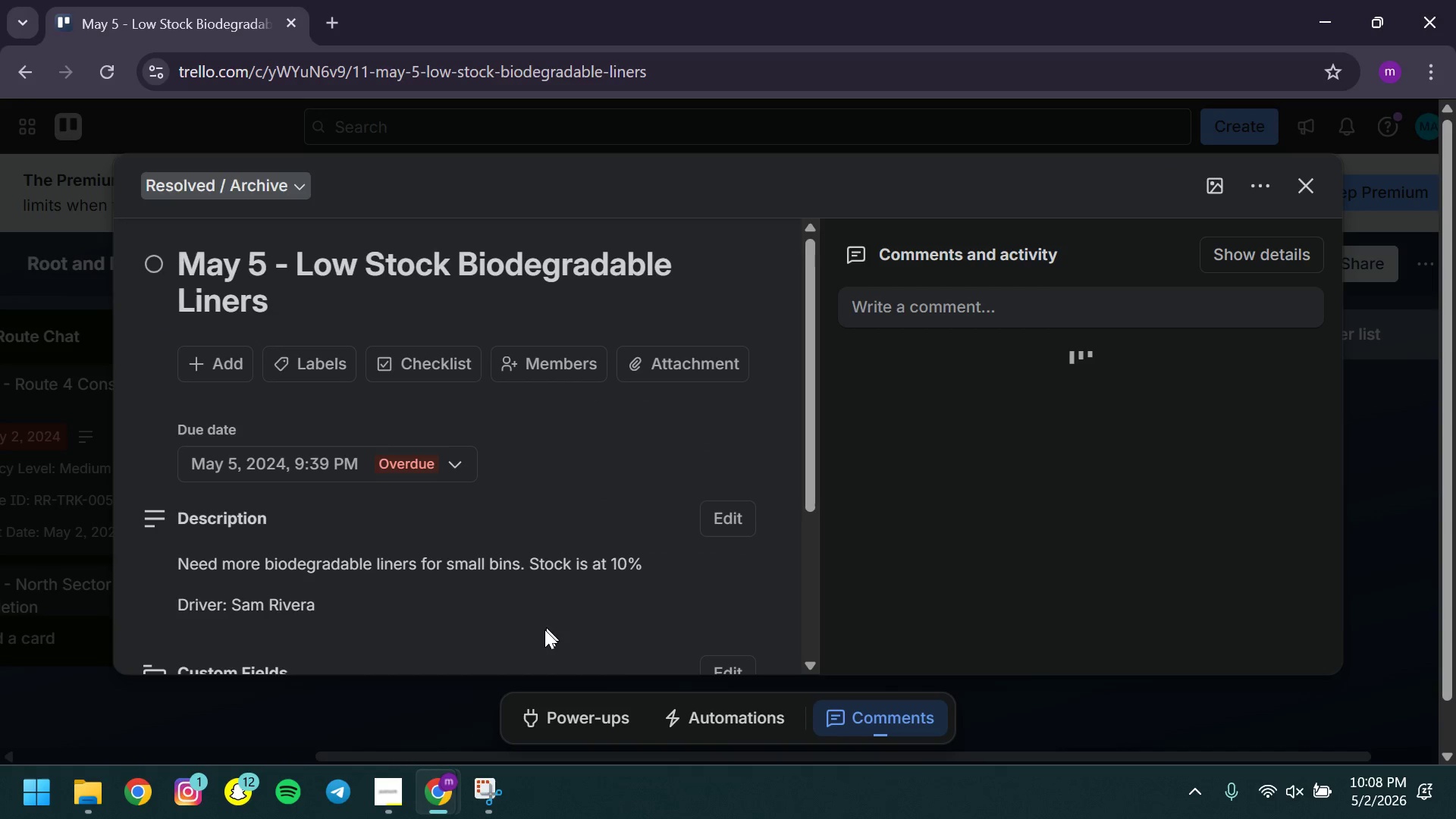 
left_click([1285, 158])
 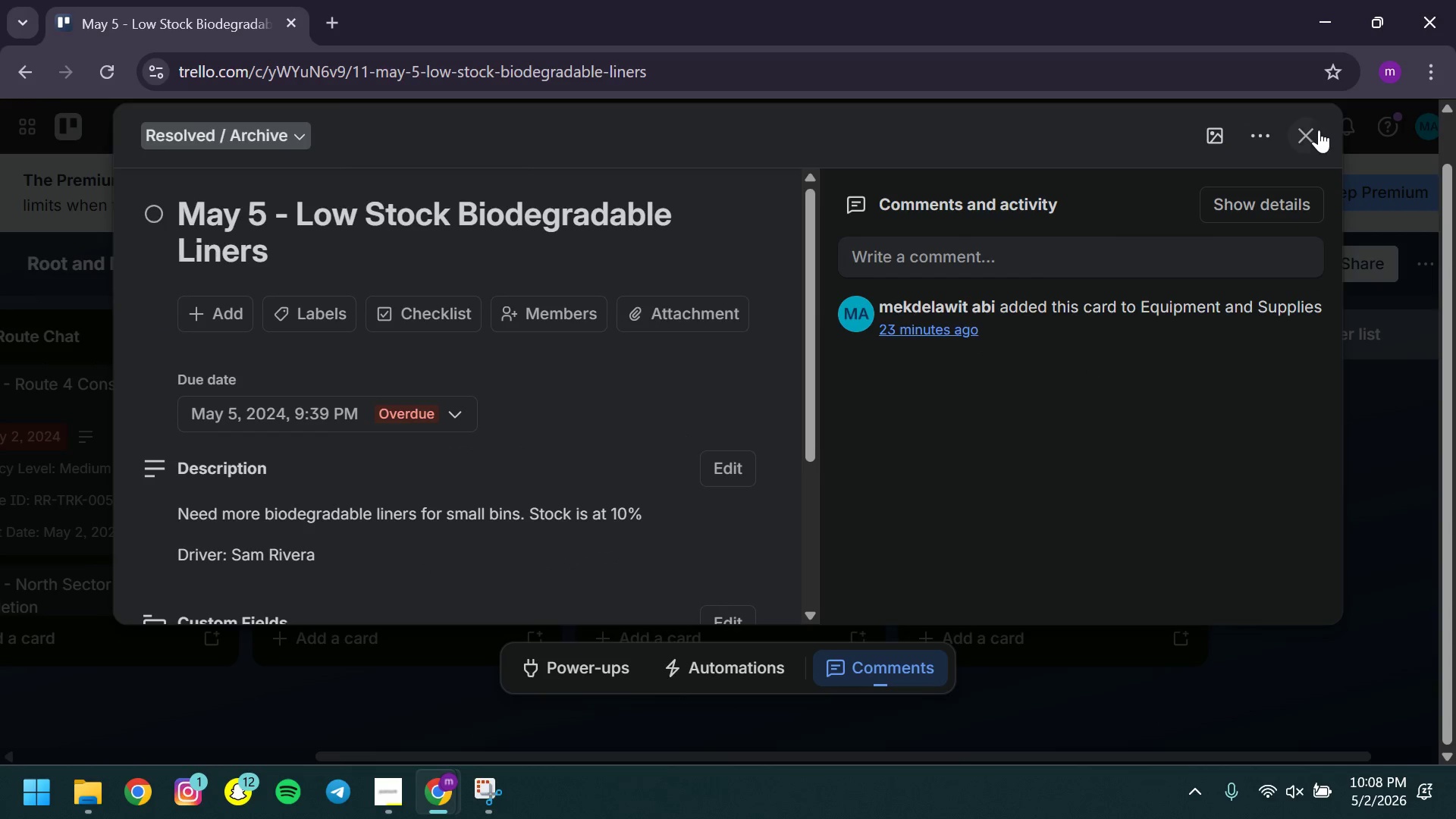 
left_click([1309, 133])
 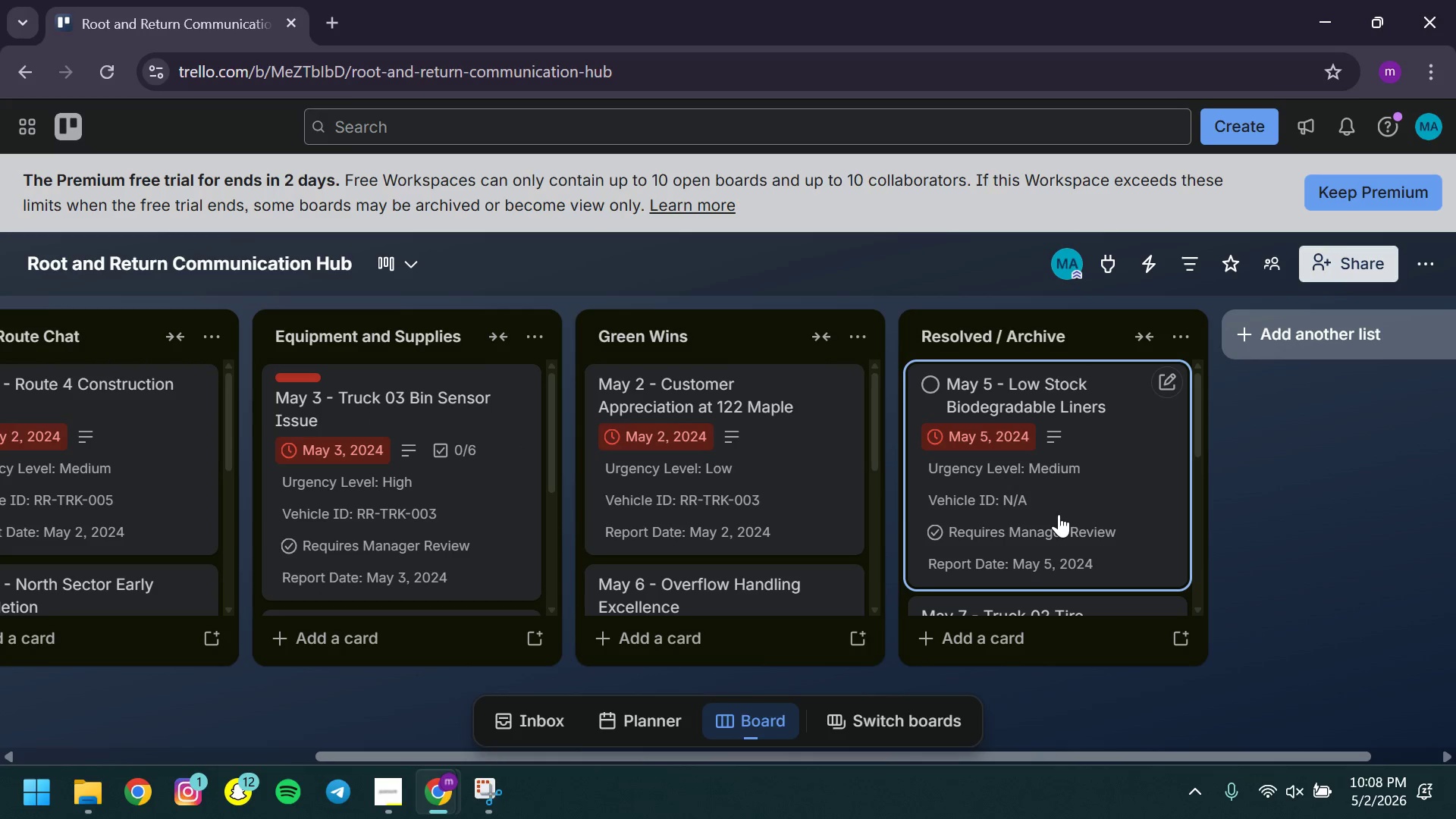 
left_click_drag(start_coordinate=[1059, 514], to_coordinate=[443, 482])
 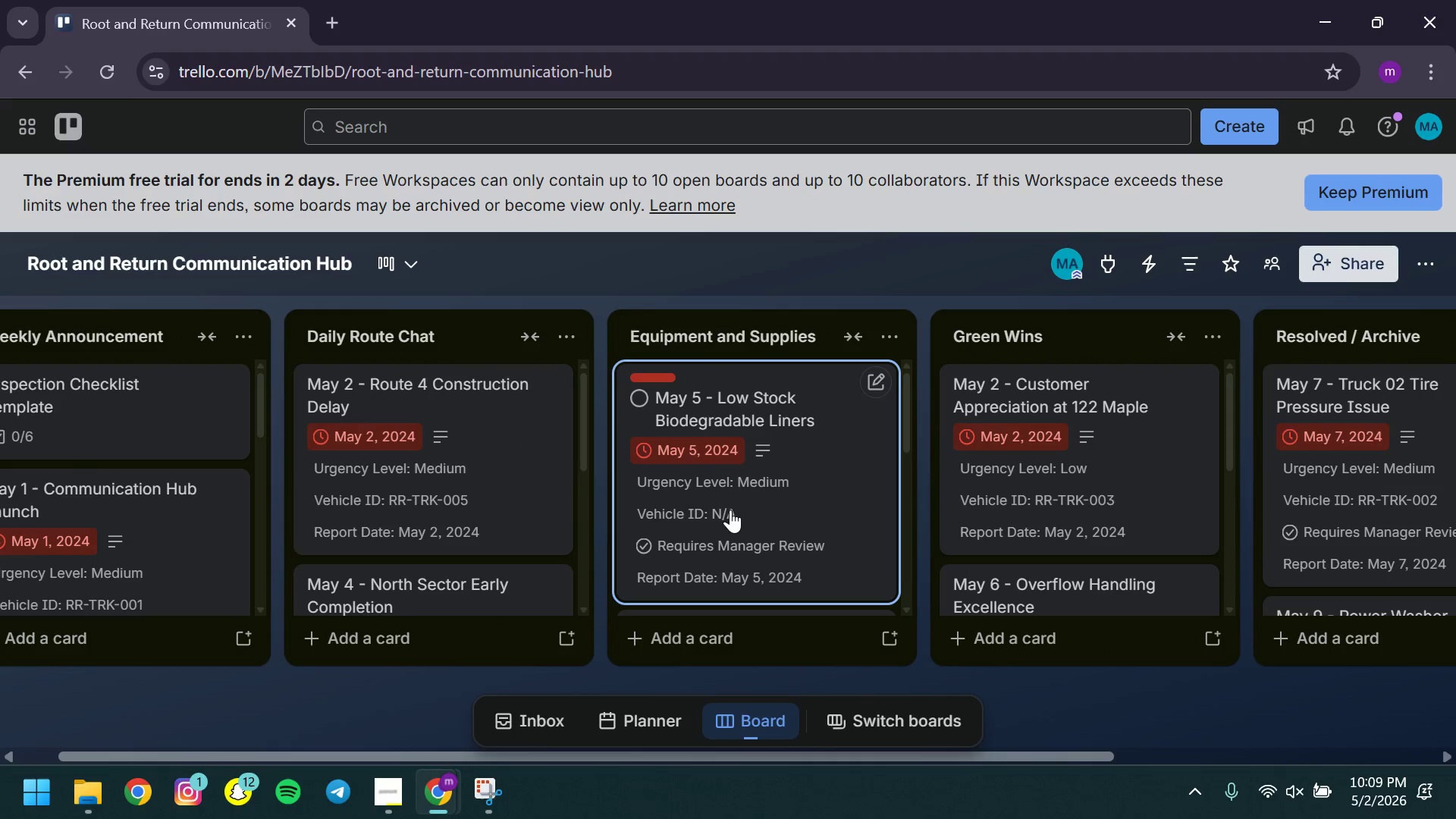 
wait(7.16)
 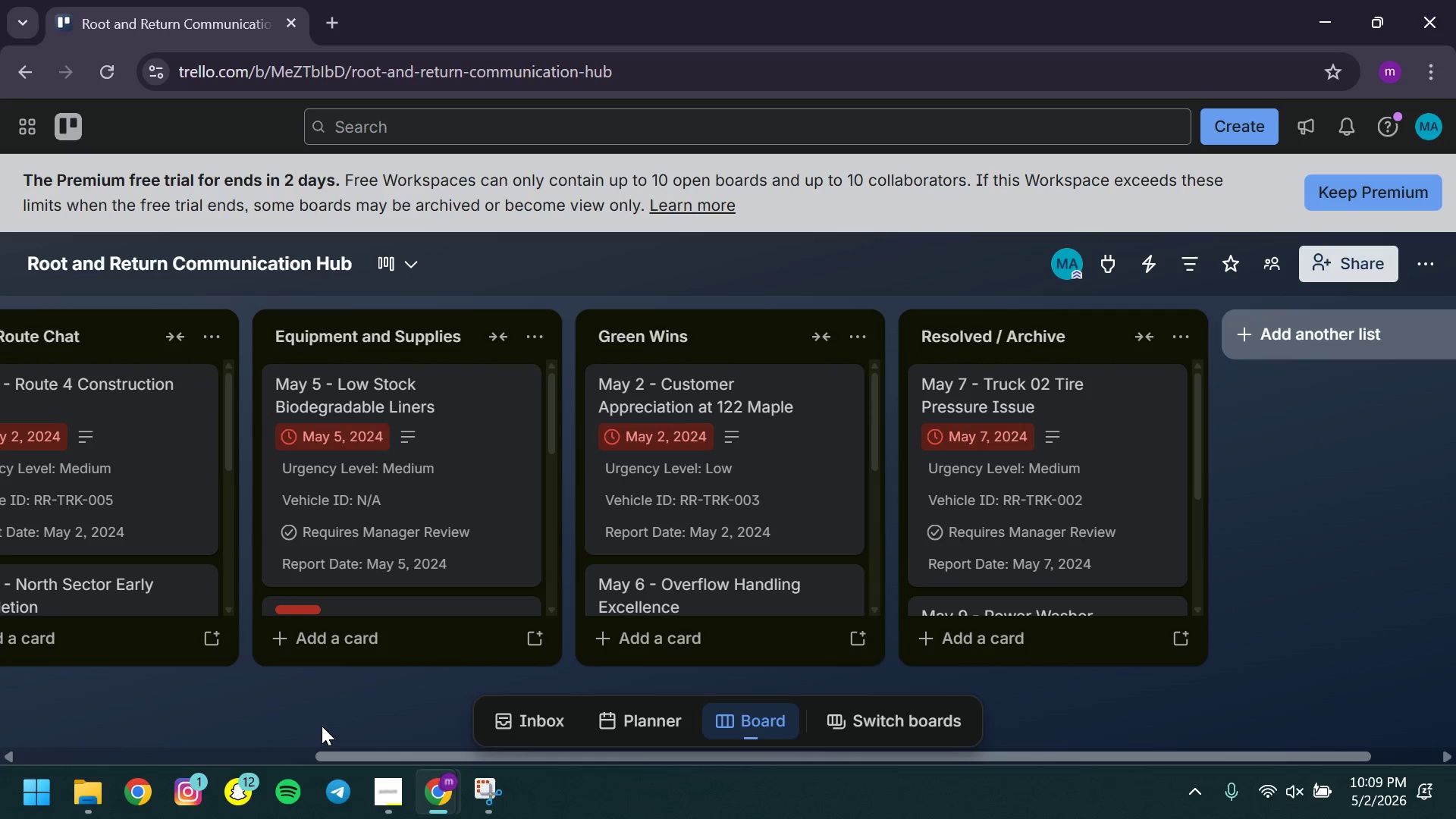 
left_click([774, 511])
 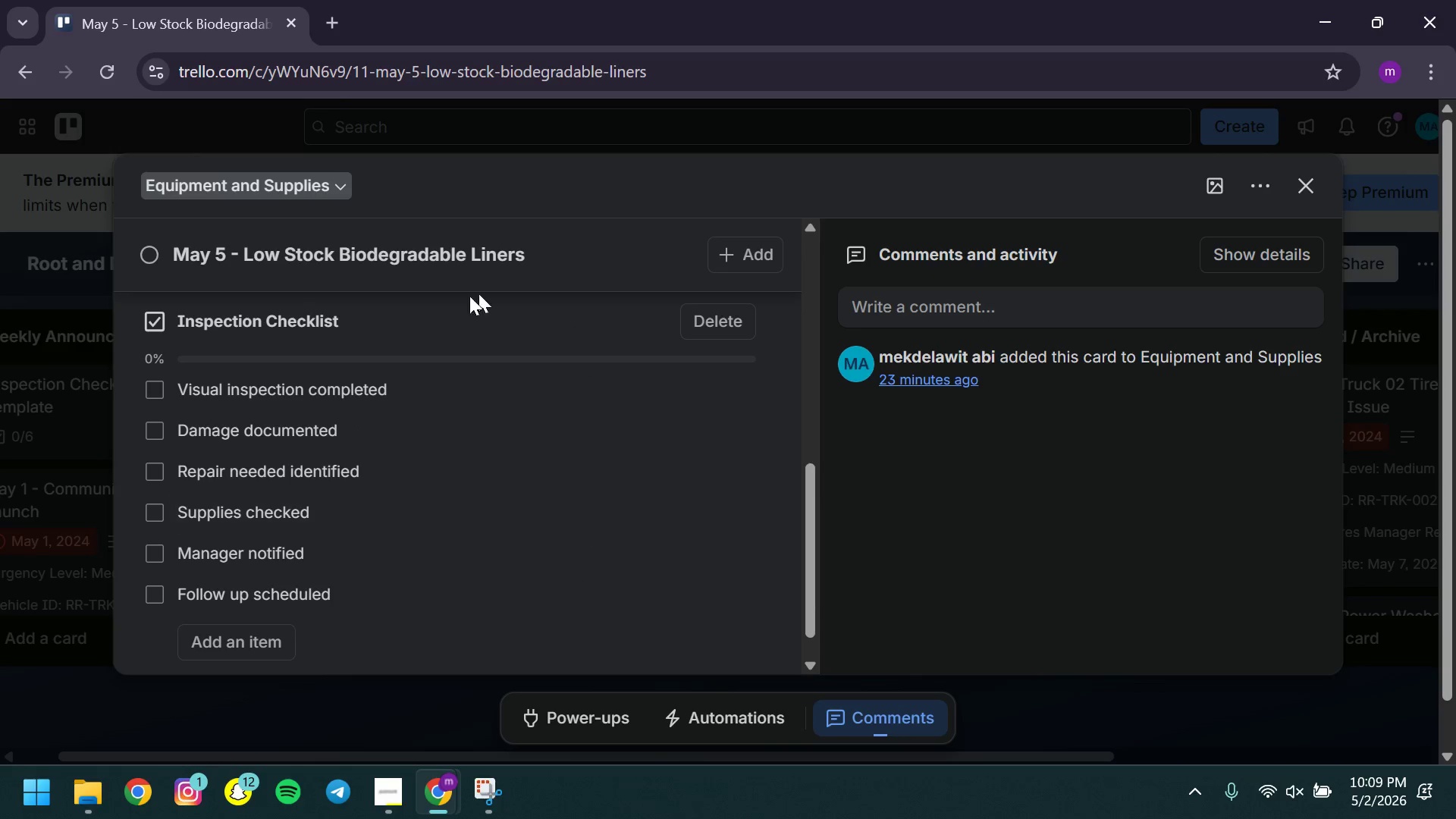 
wait(6.28)
 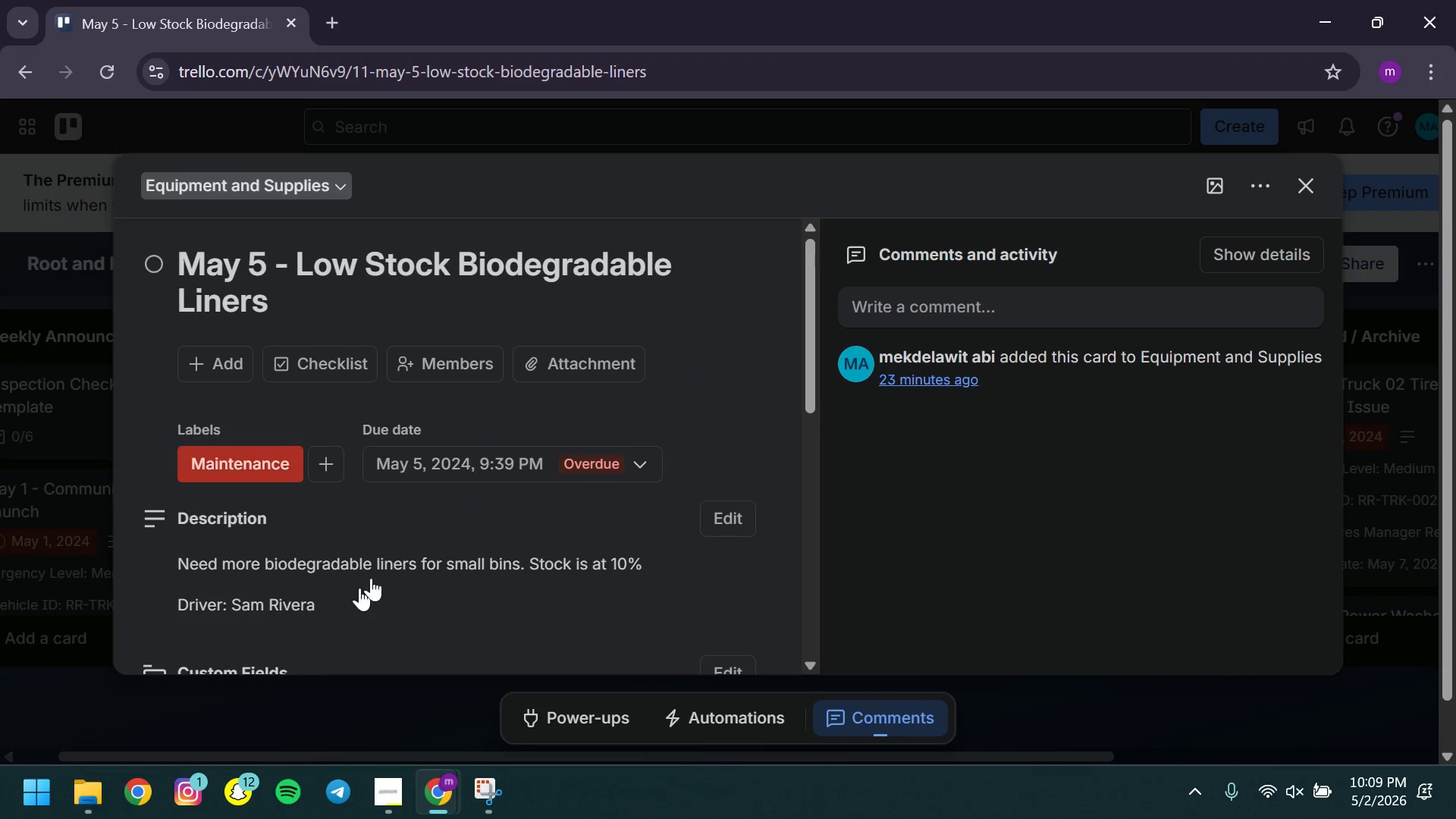 
left_click([1303, 178])
 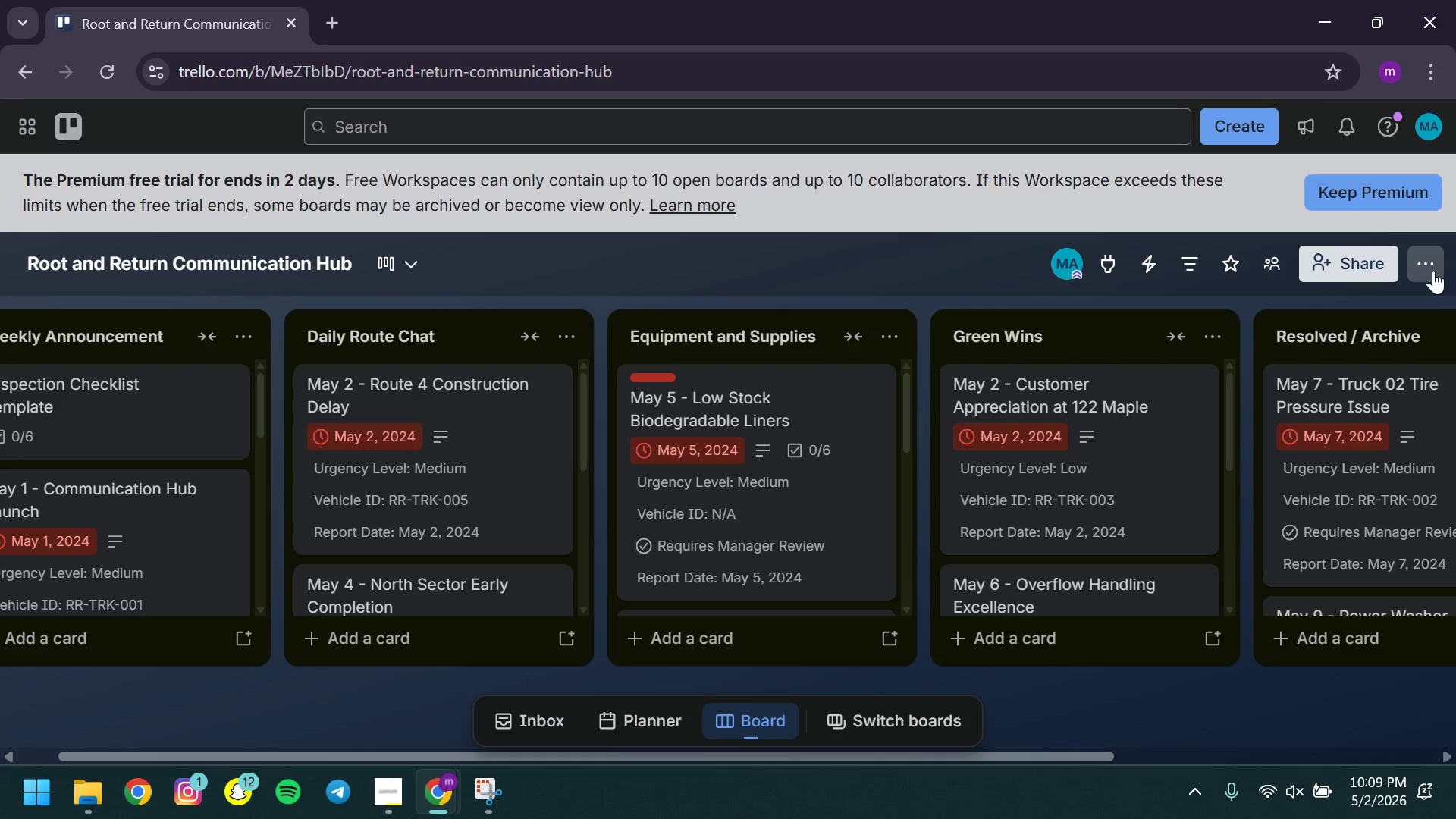 
left_click([1433, 271])
 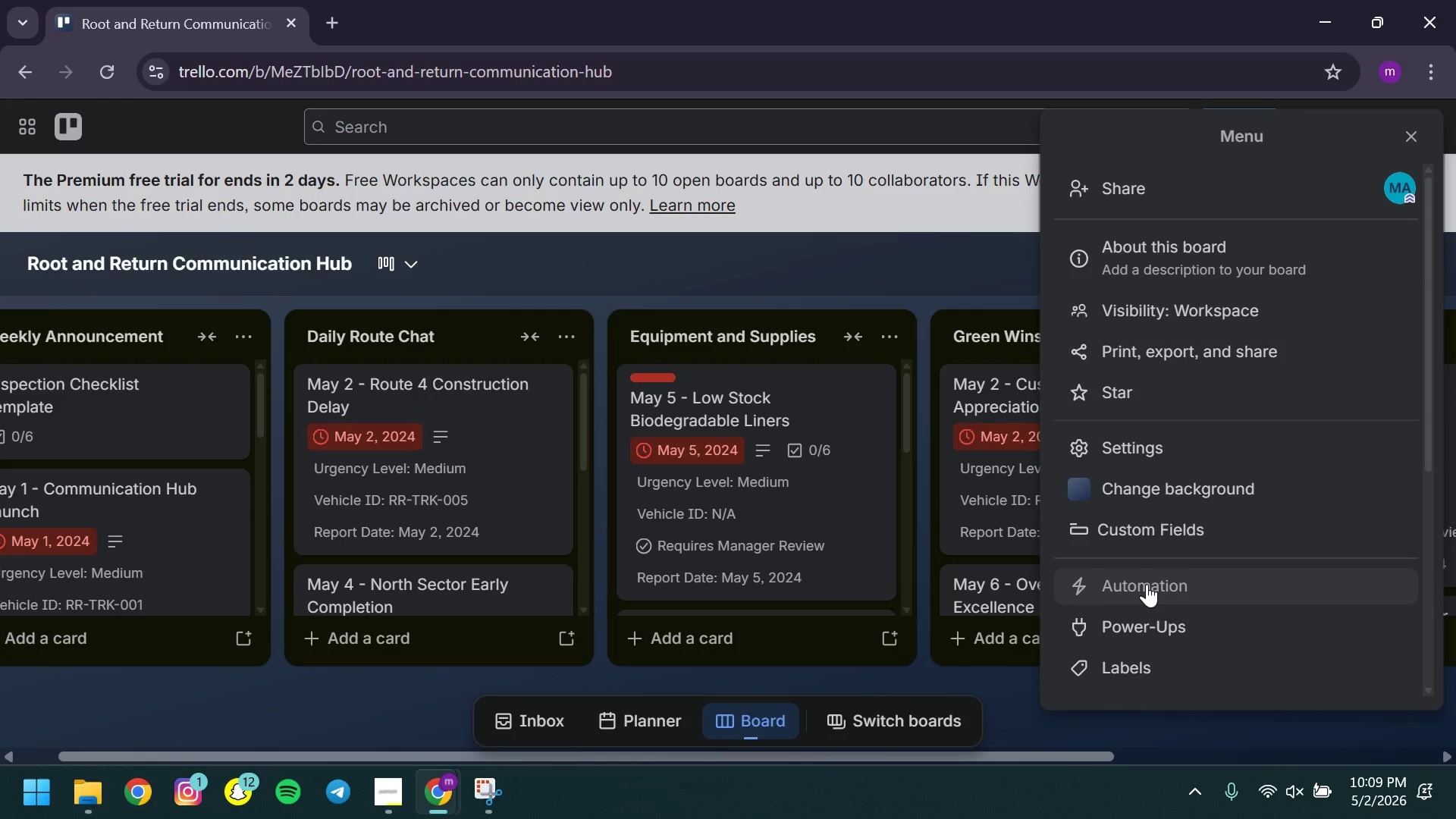 
left_click([1141, 582])
 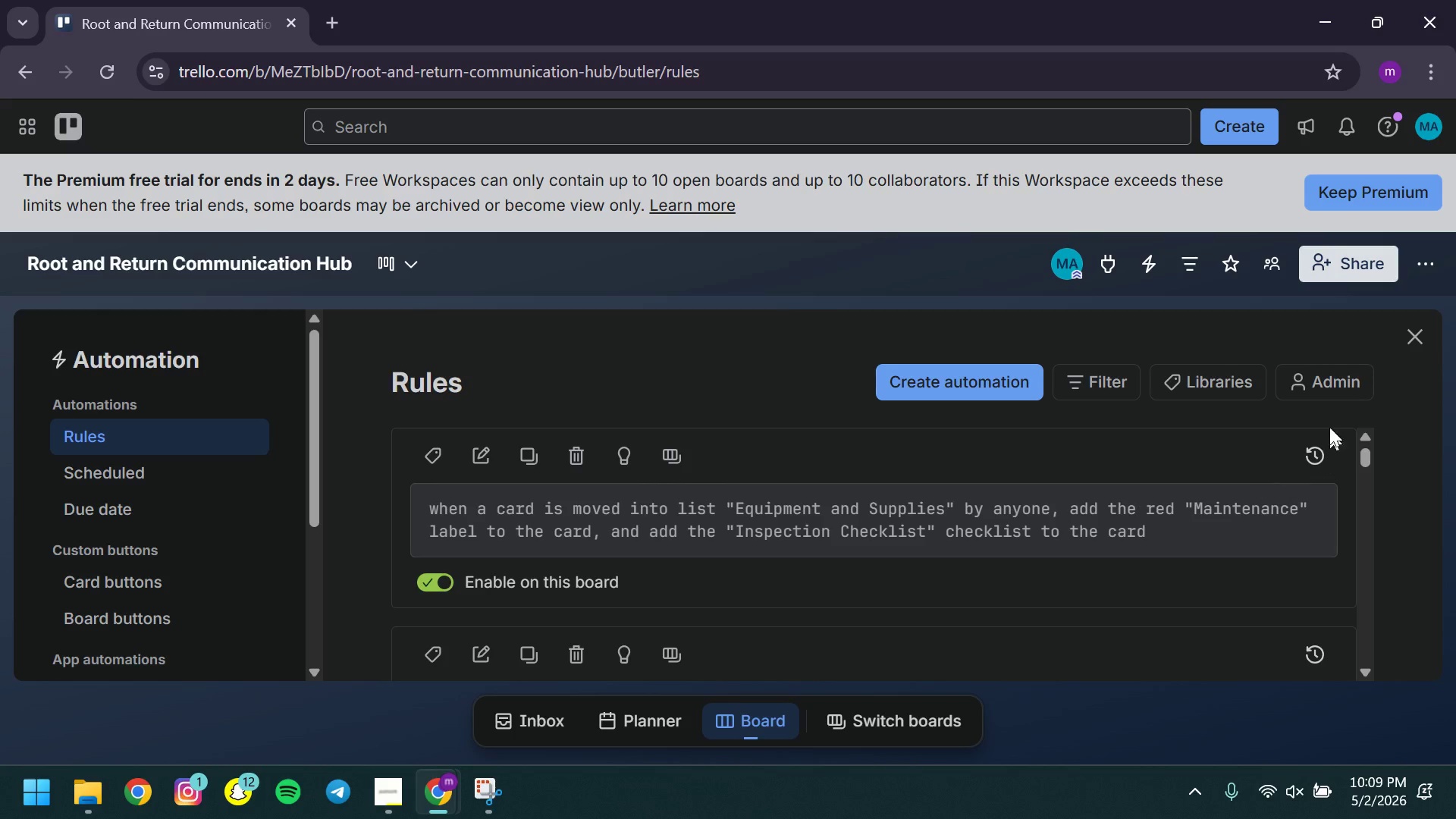 
wait(6.34)
 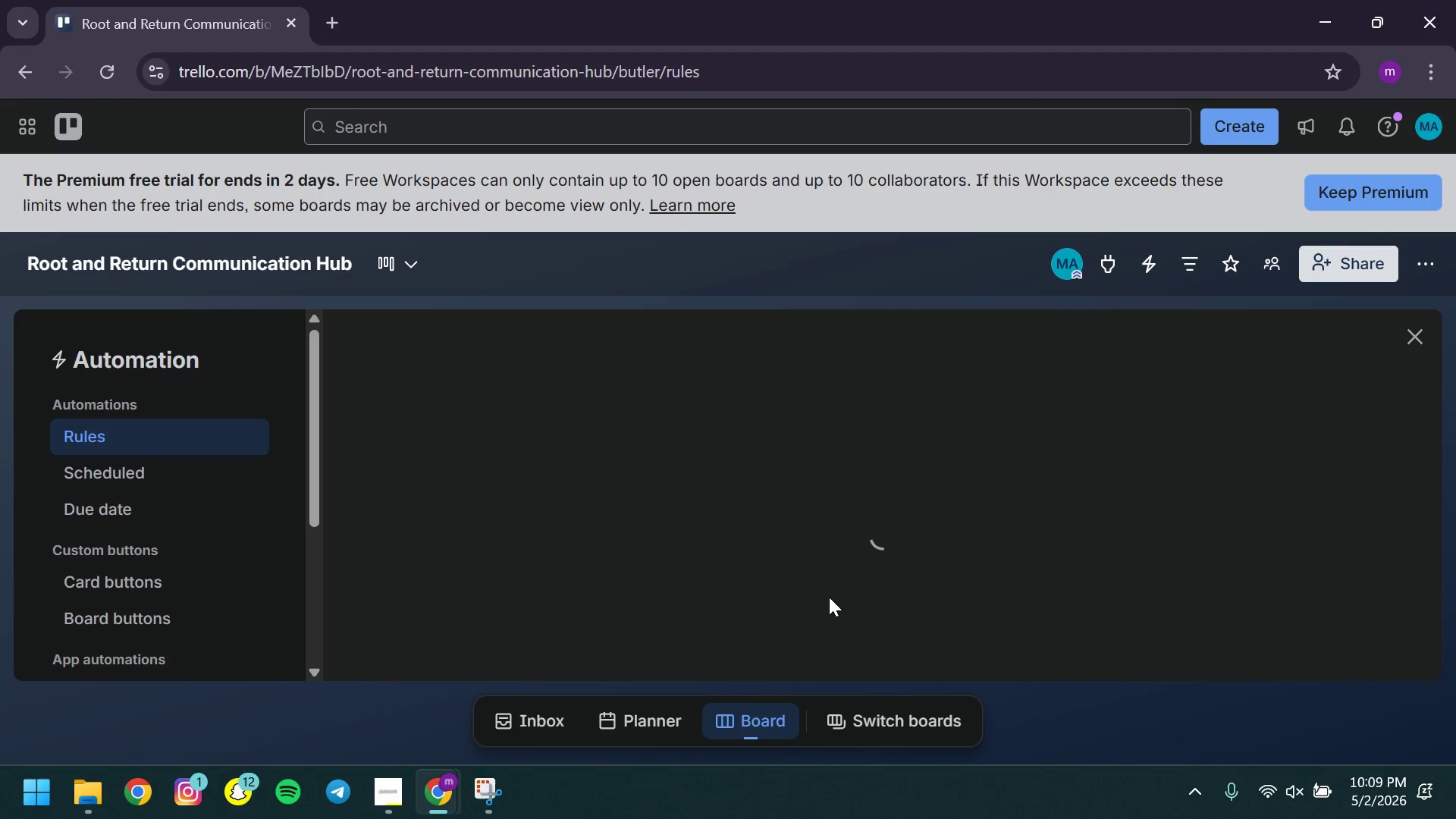 
left_click([1410, 331])
 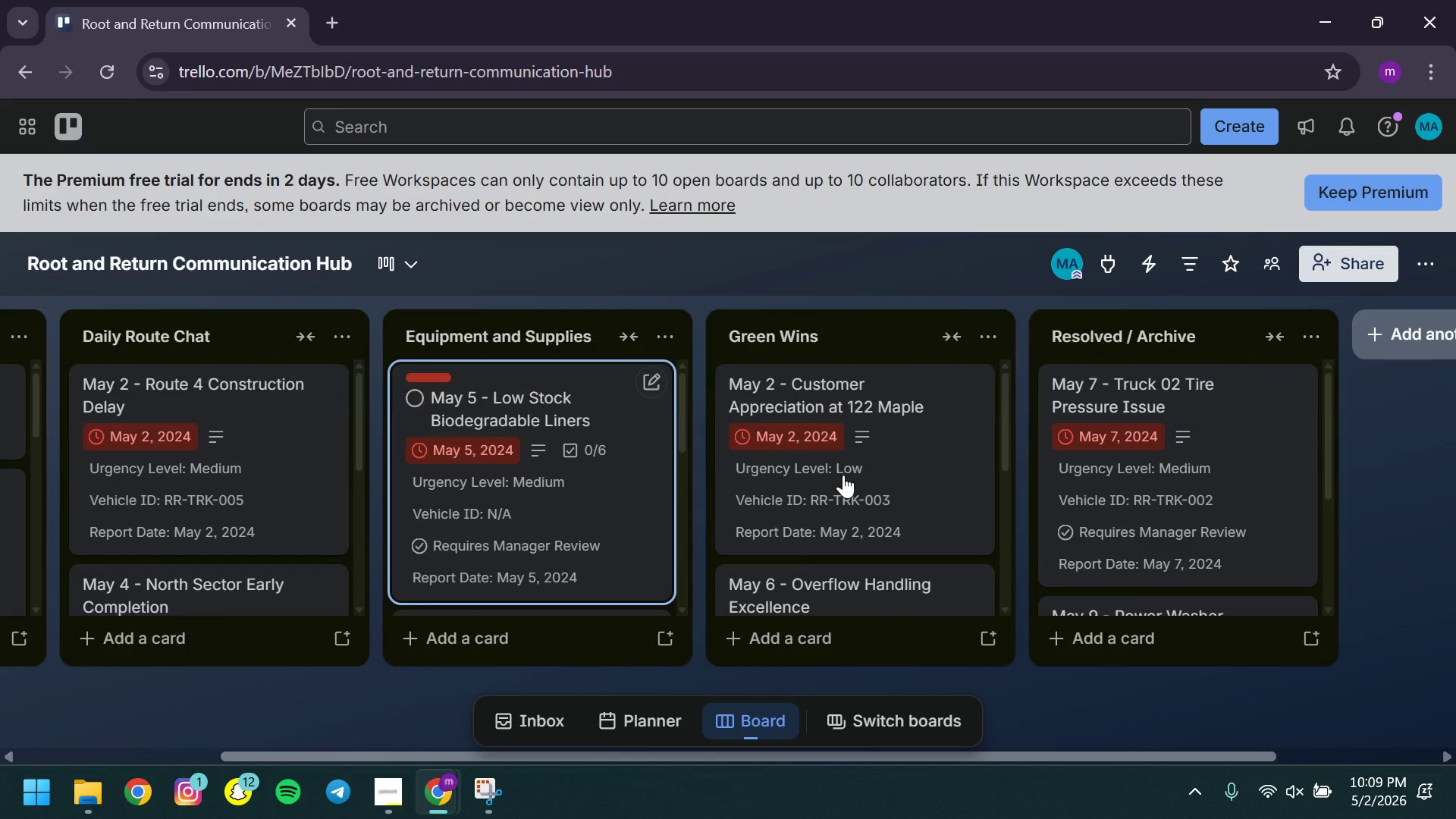 
wait(8.39)
 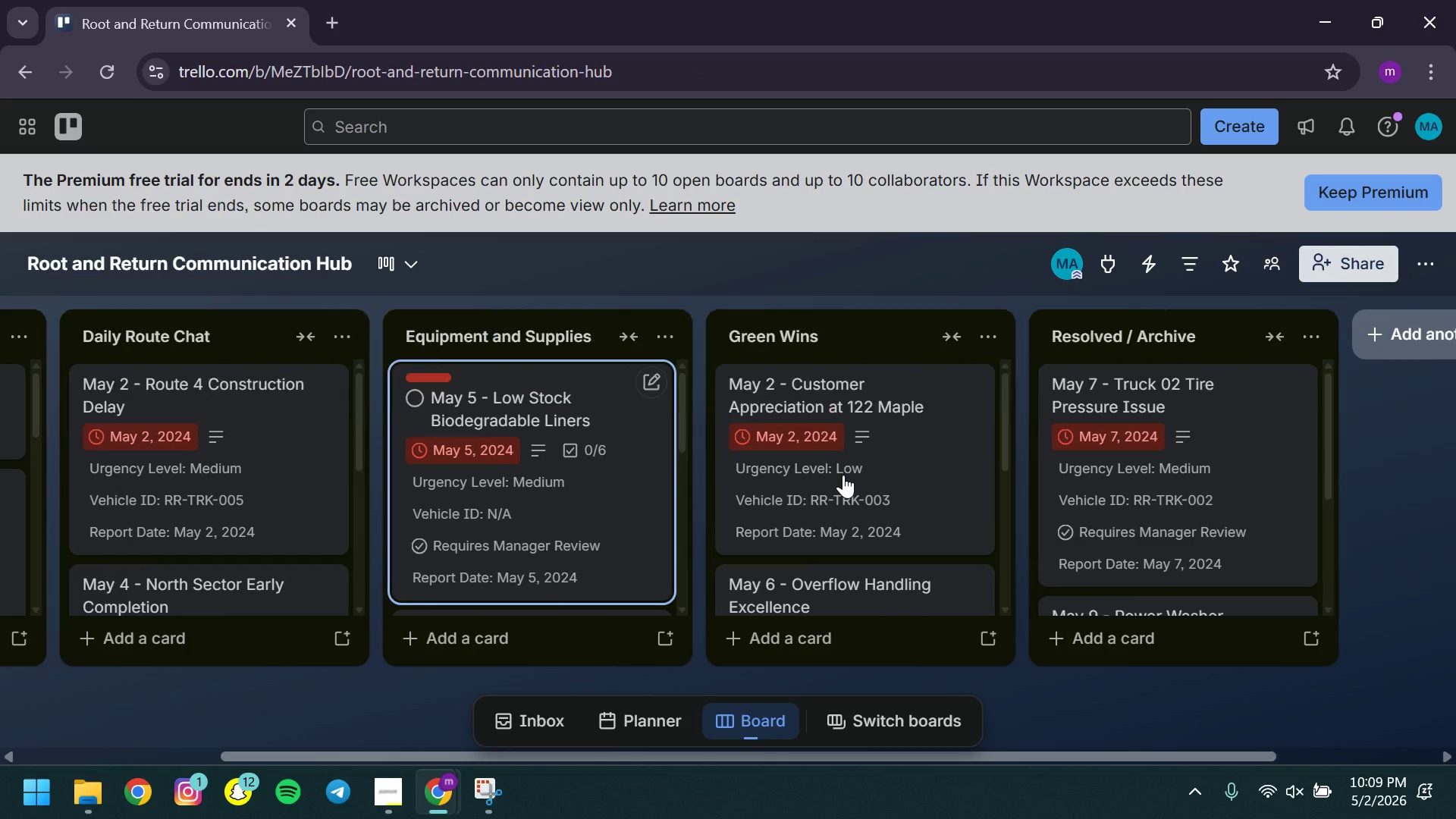 
left_click([1426, 268])
 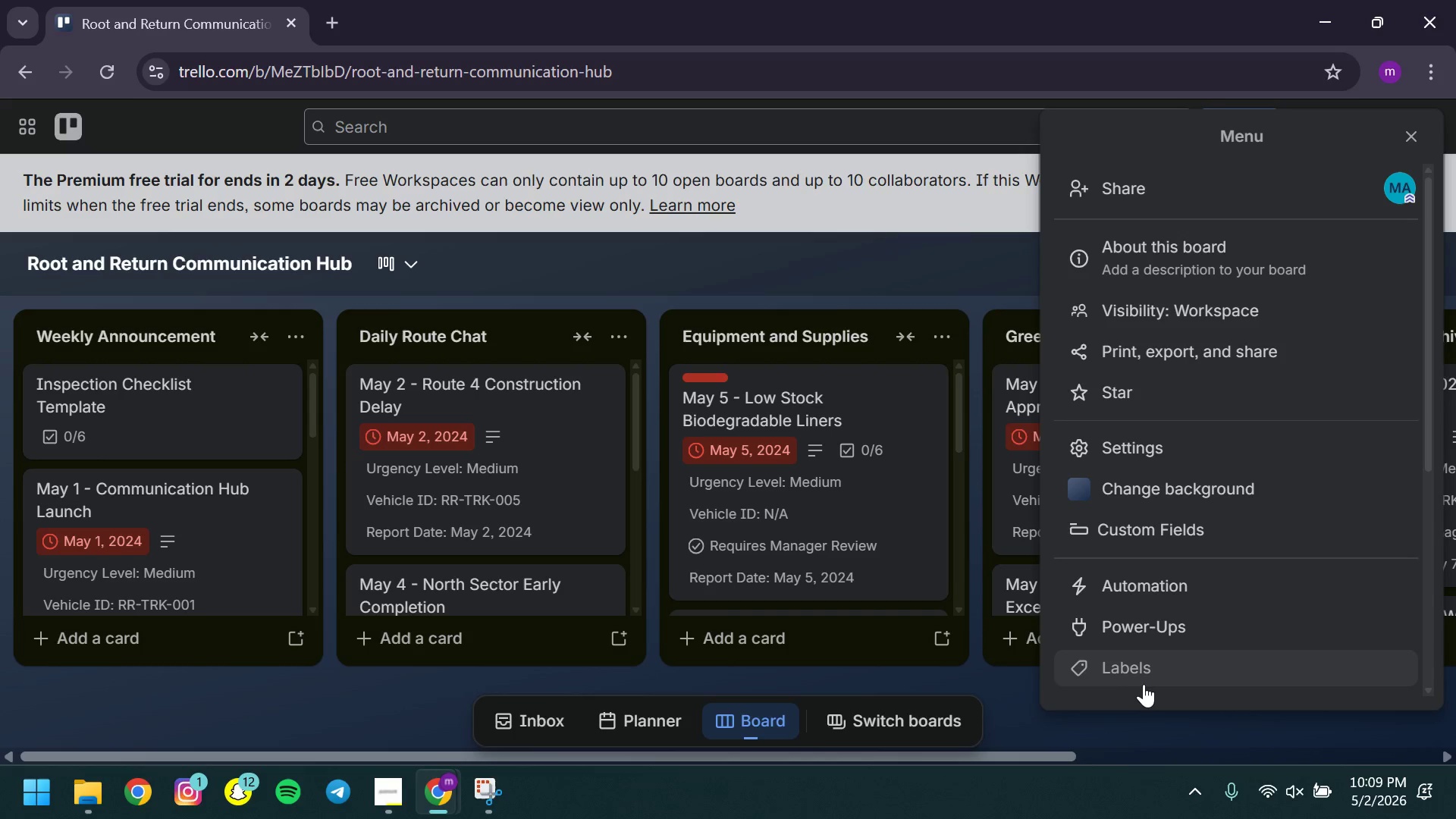 
left_click([1131, 676])
 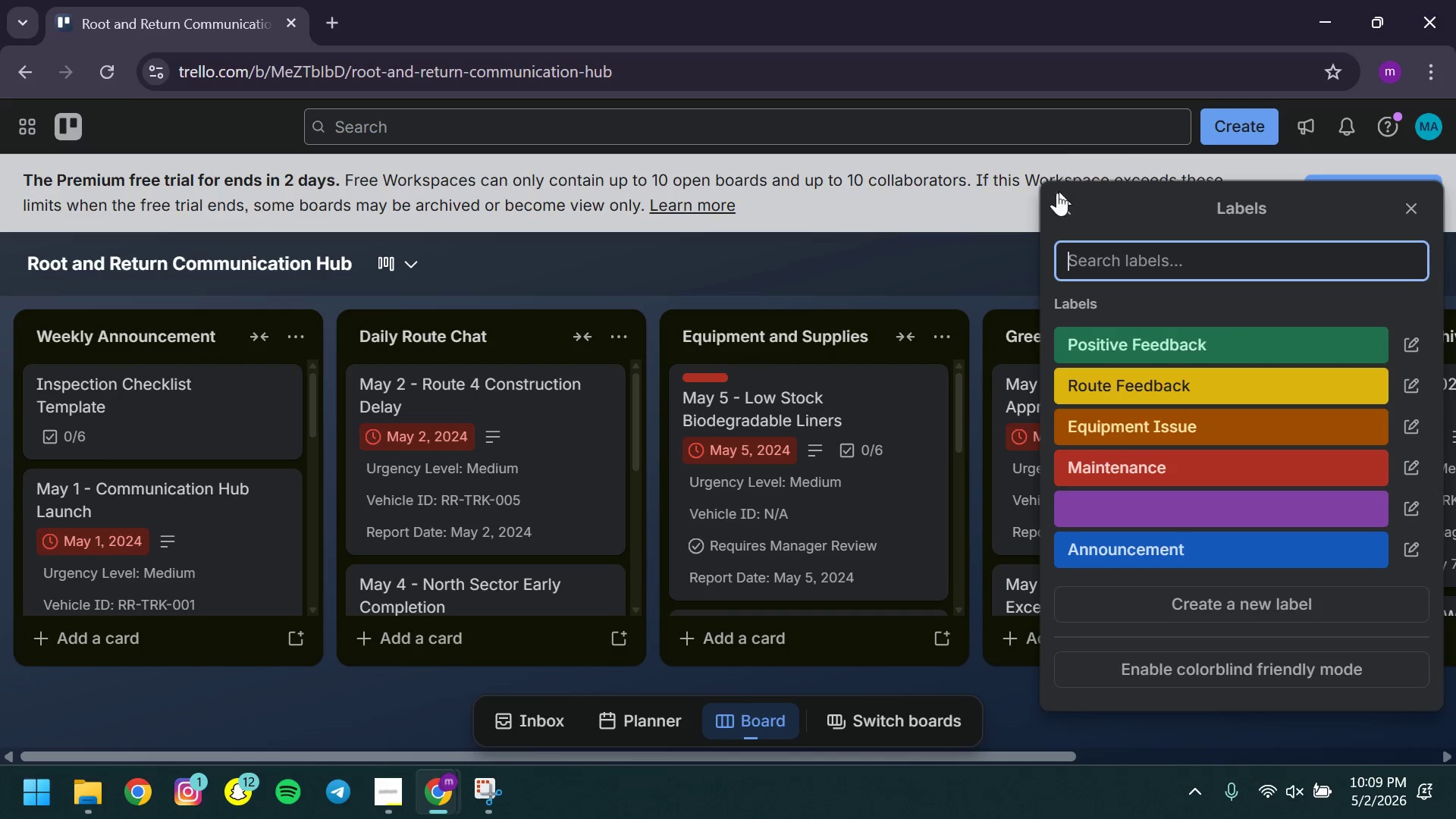 
left_click([1065, 205])
 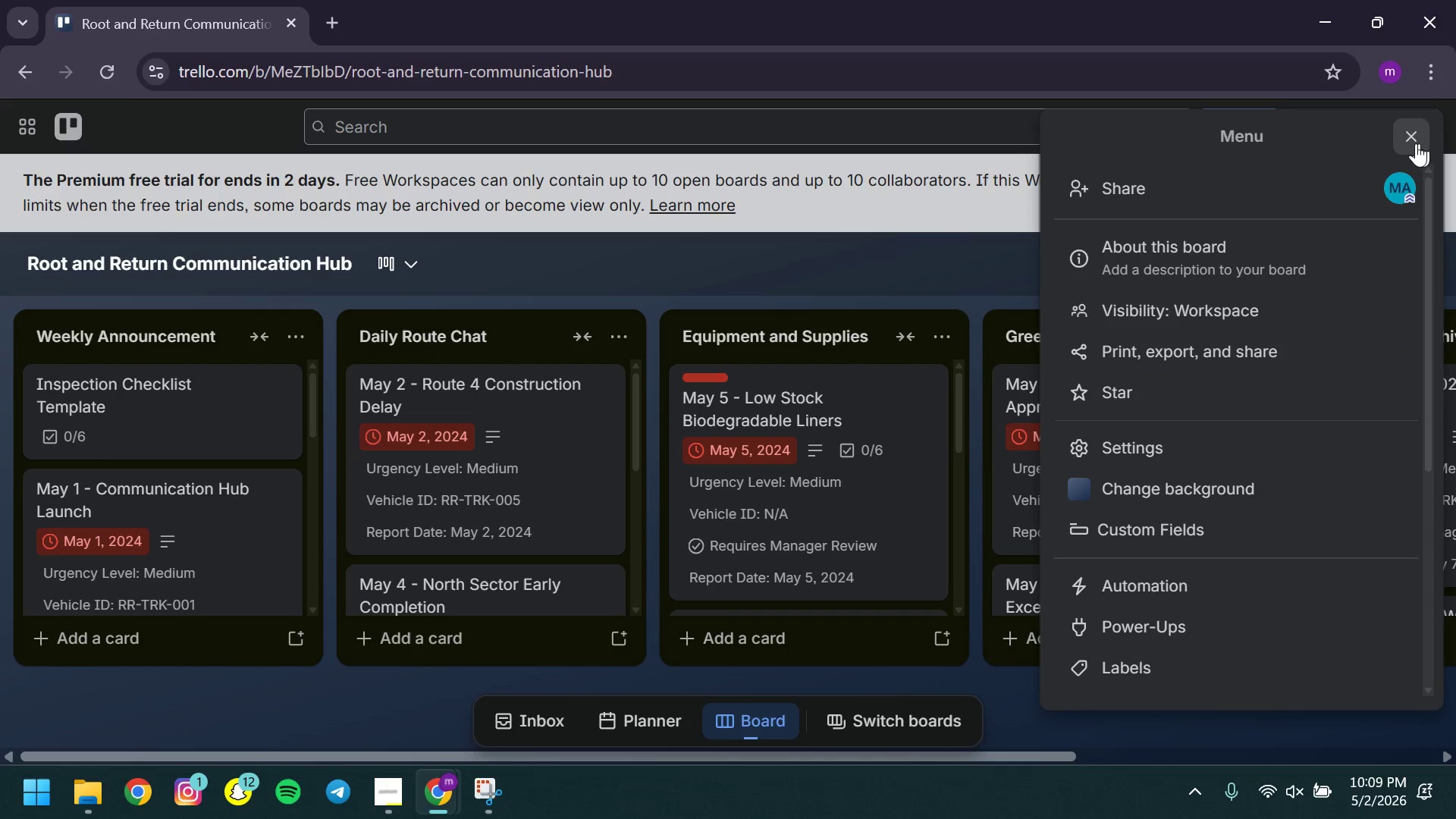 
left_click([1412, 143])
 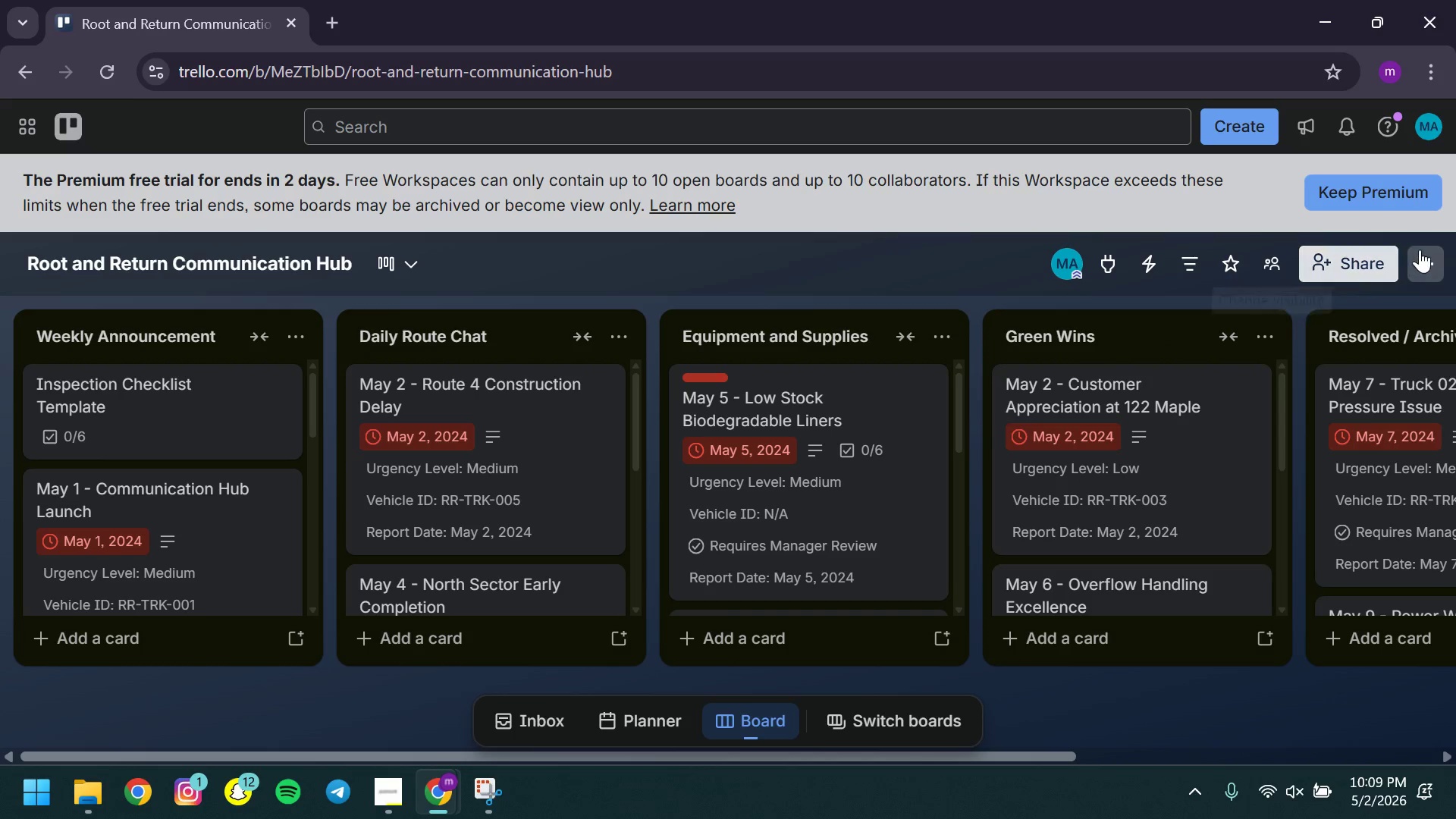 
left_click([1420, 249])
 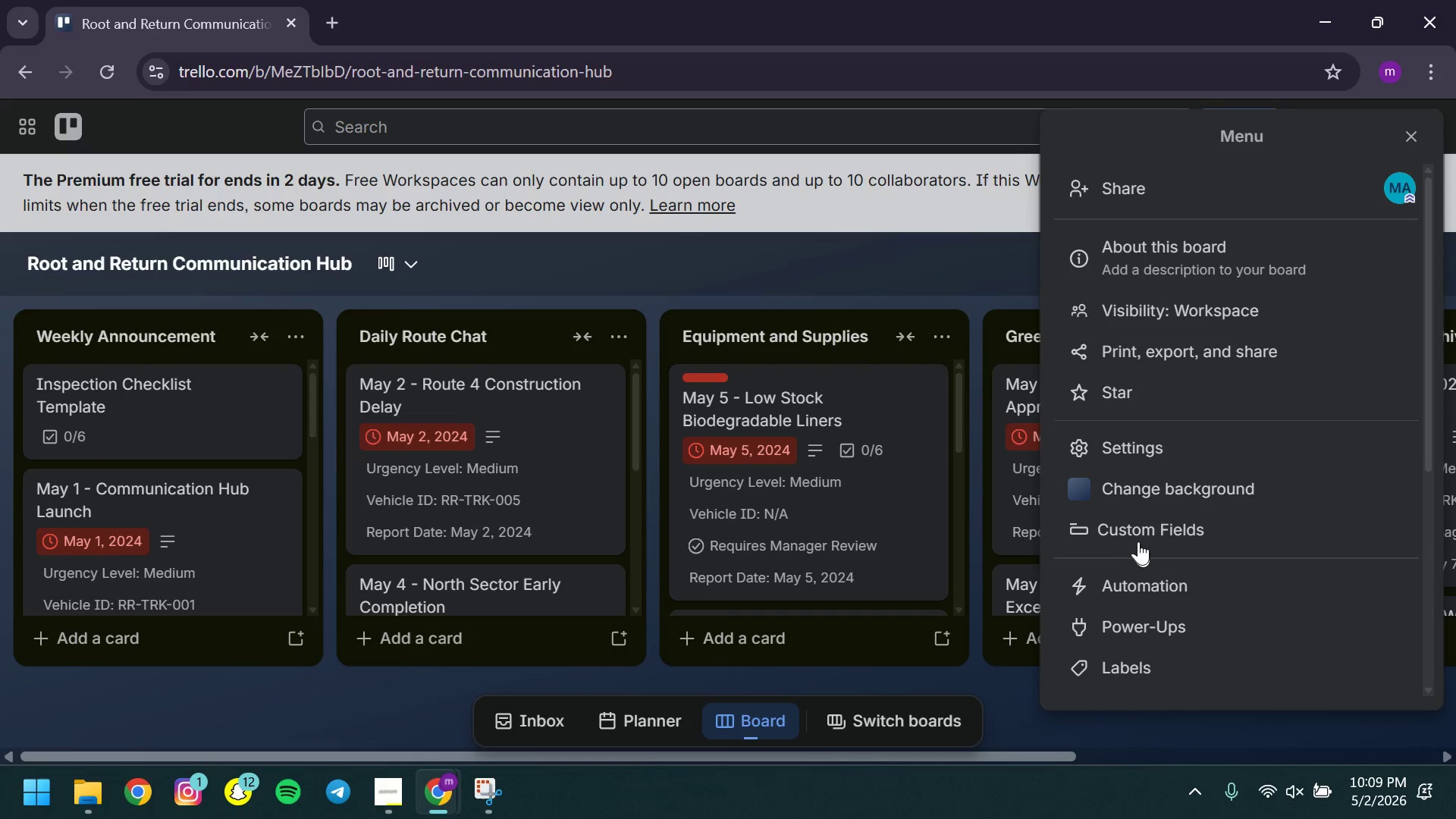 
left_click([1131, 532])
 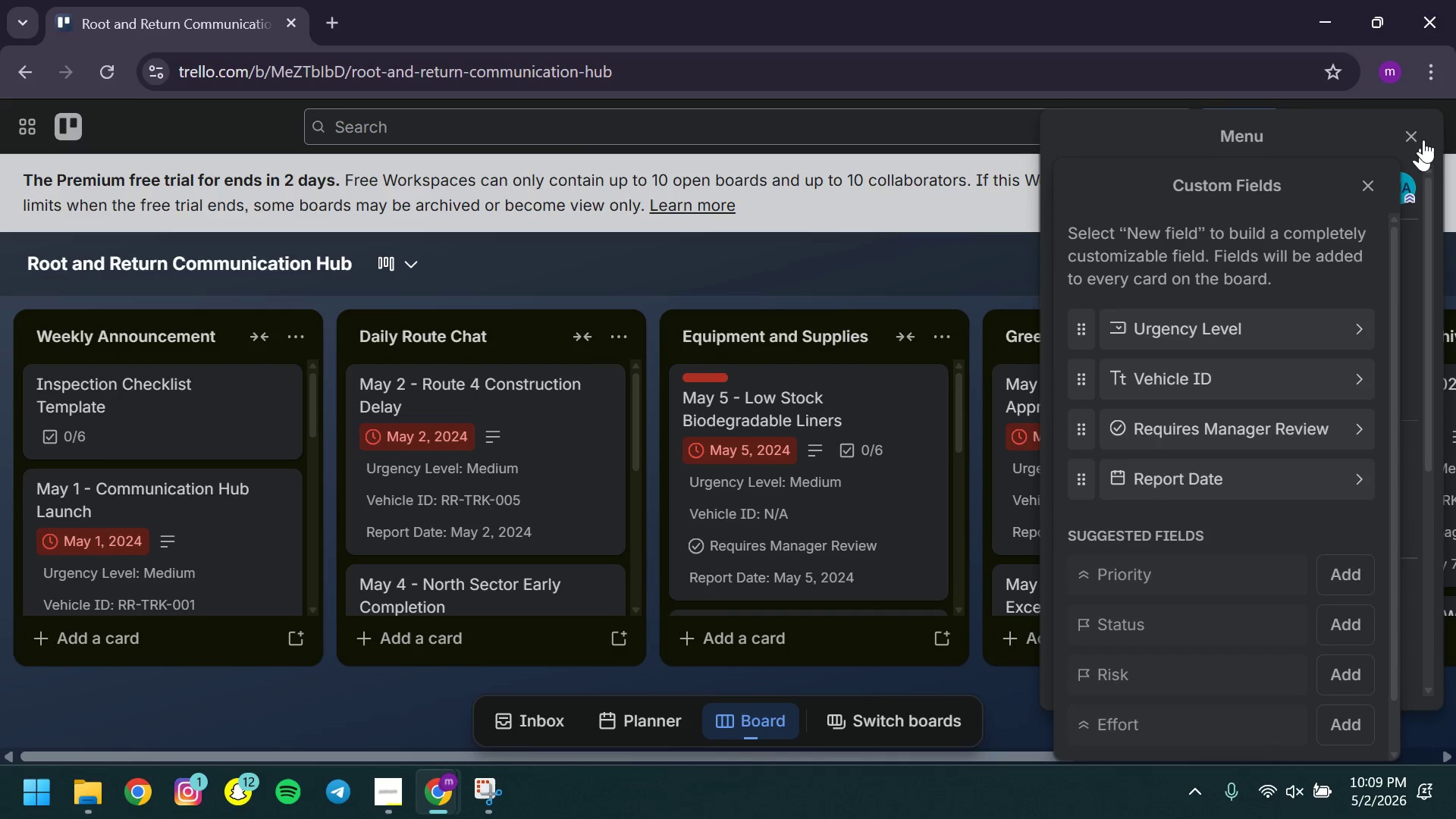 
left_click([1367, 178])
 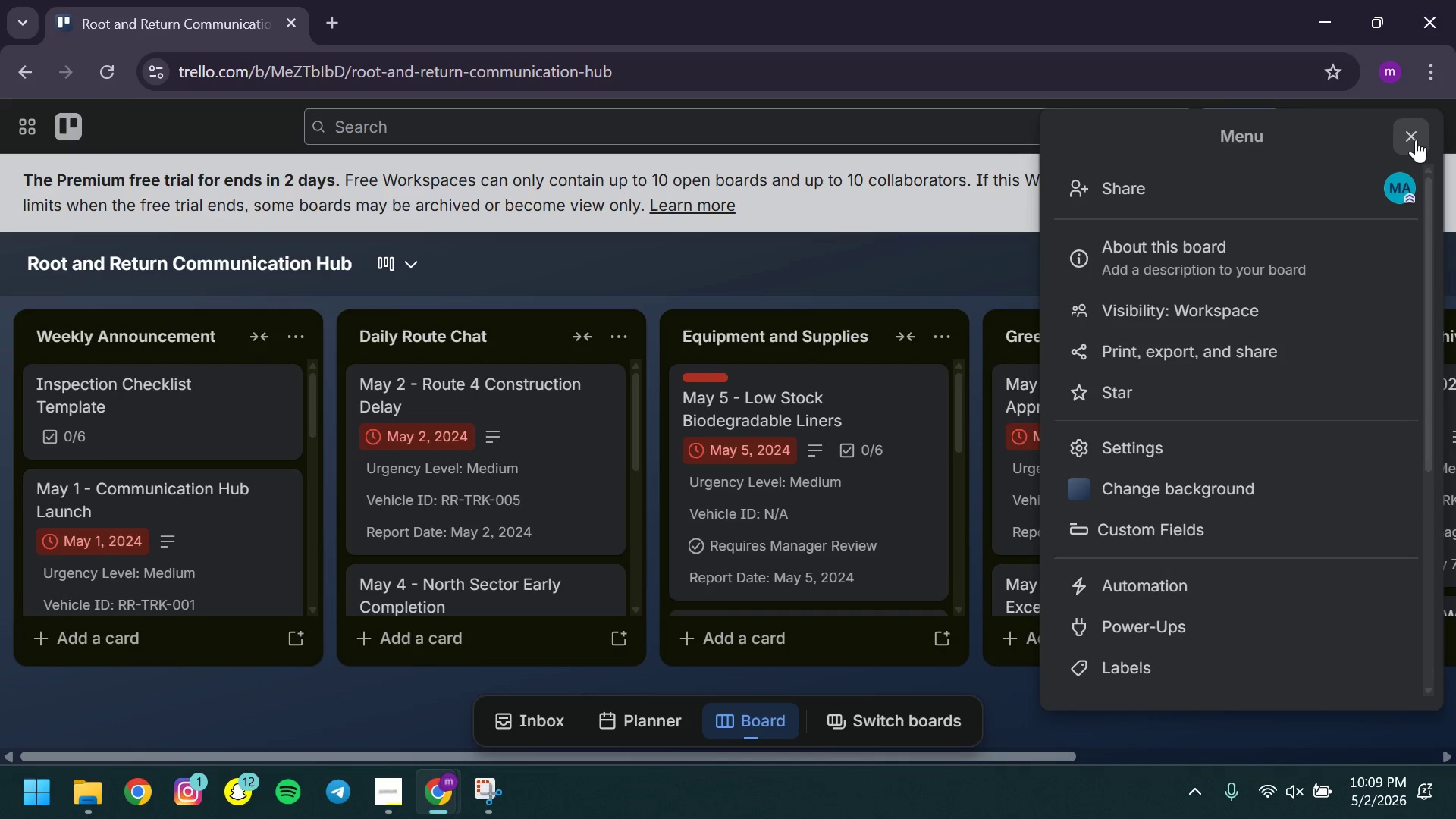 
left_click([1416, 140])
 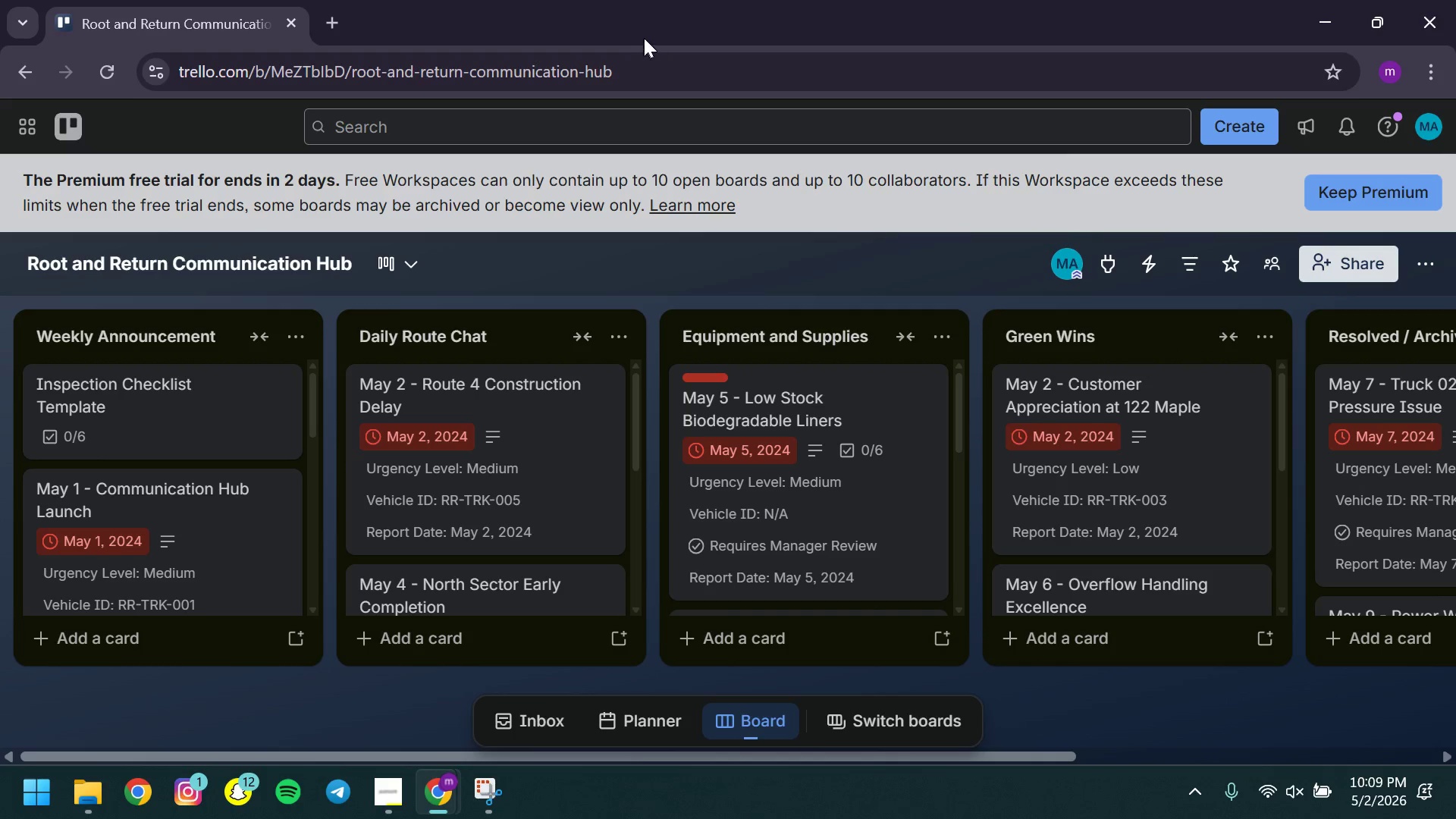 
left_click([651, 41])
 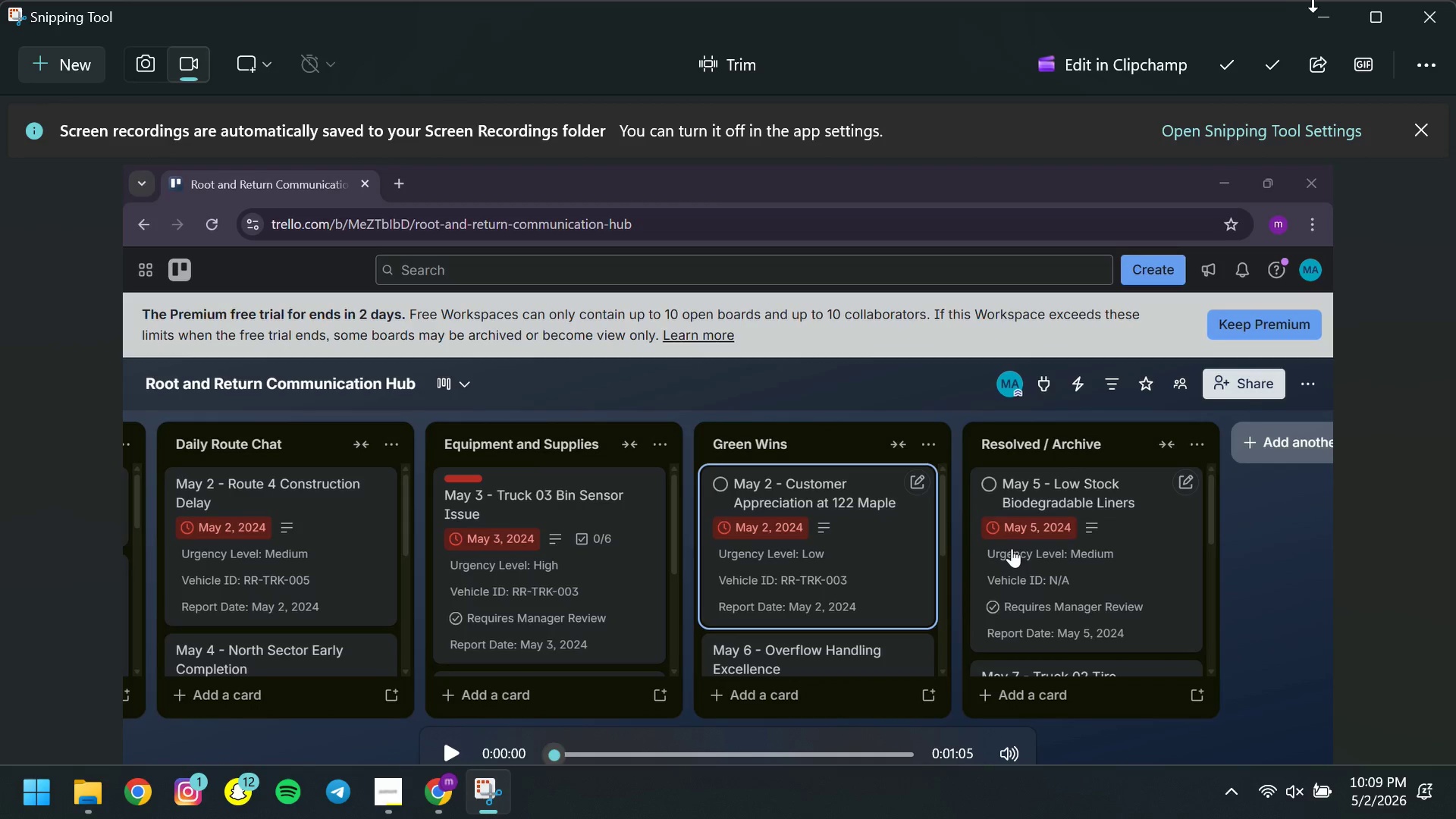 
left_click([1315, 15])
 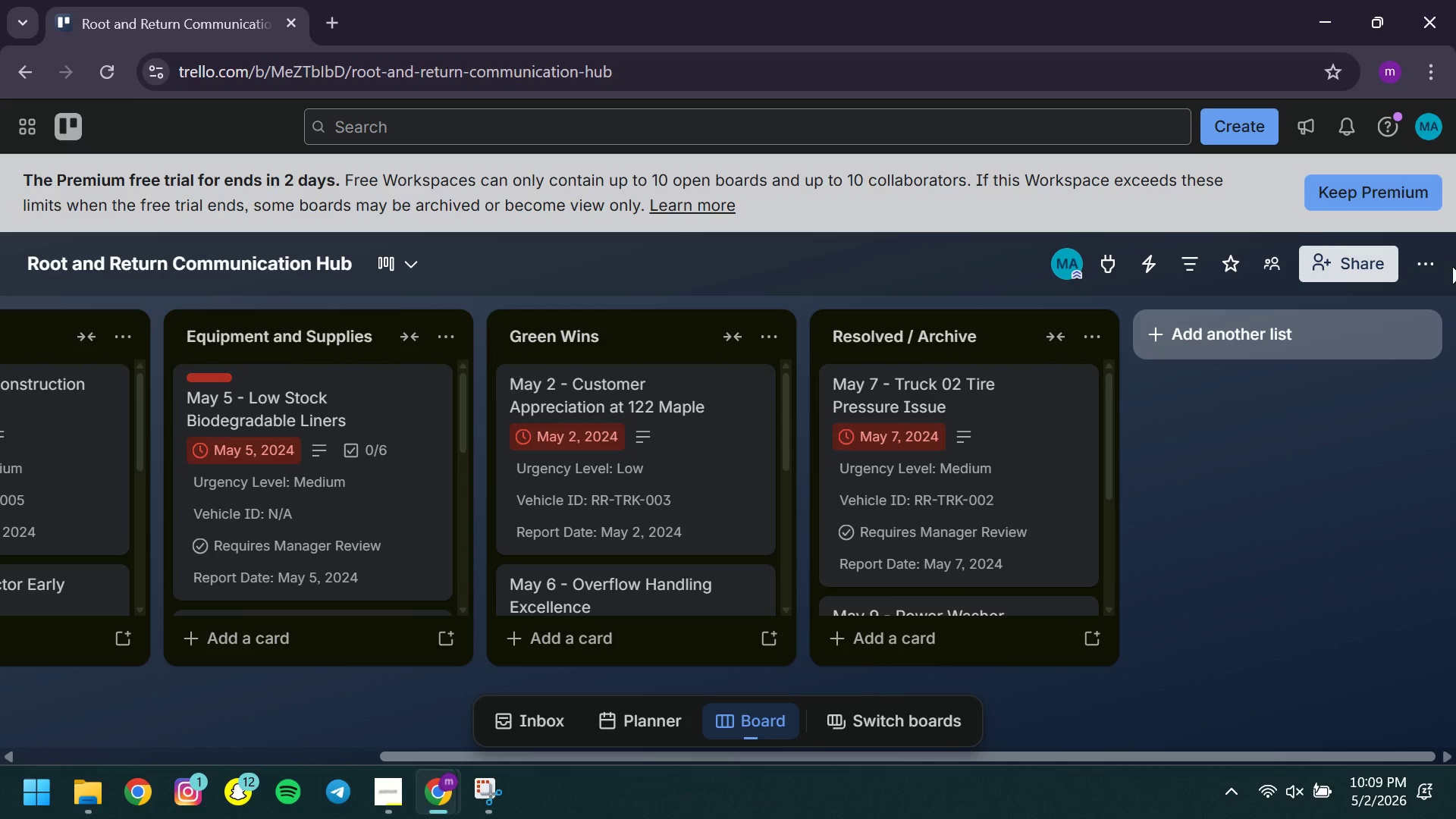 
left_click([1433, 267])
 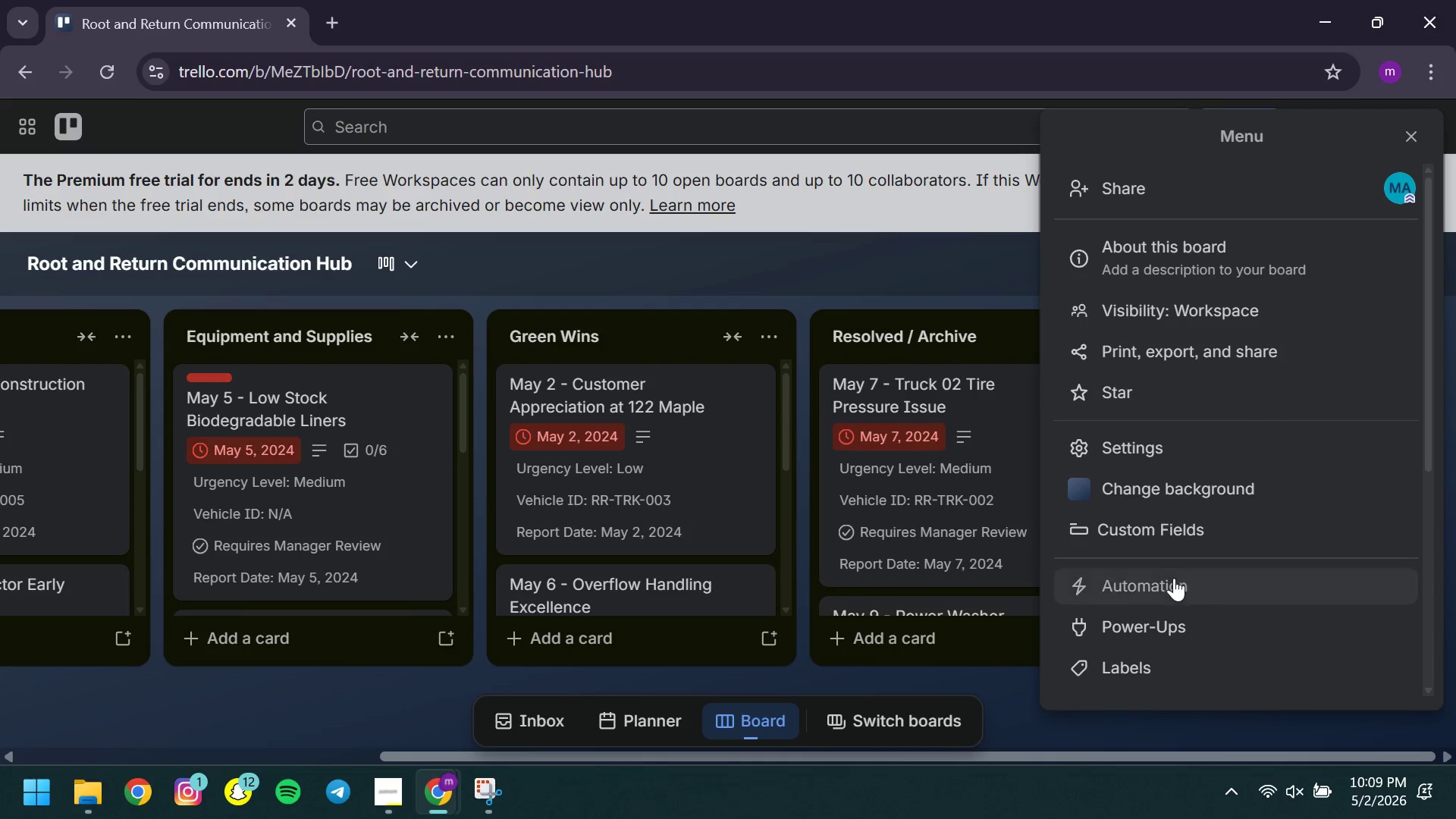 
left_click([1171, 580])